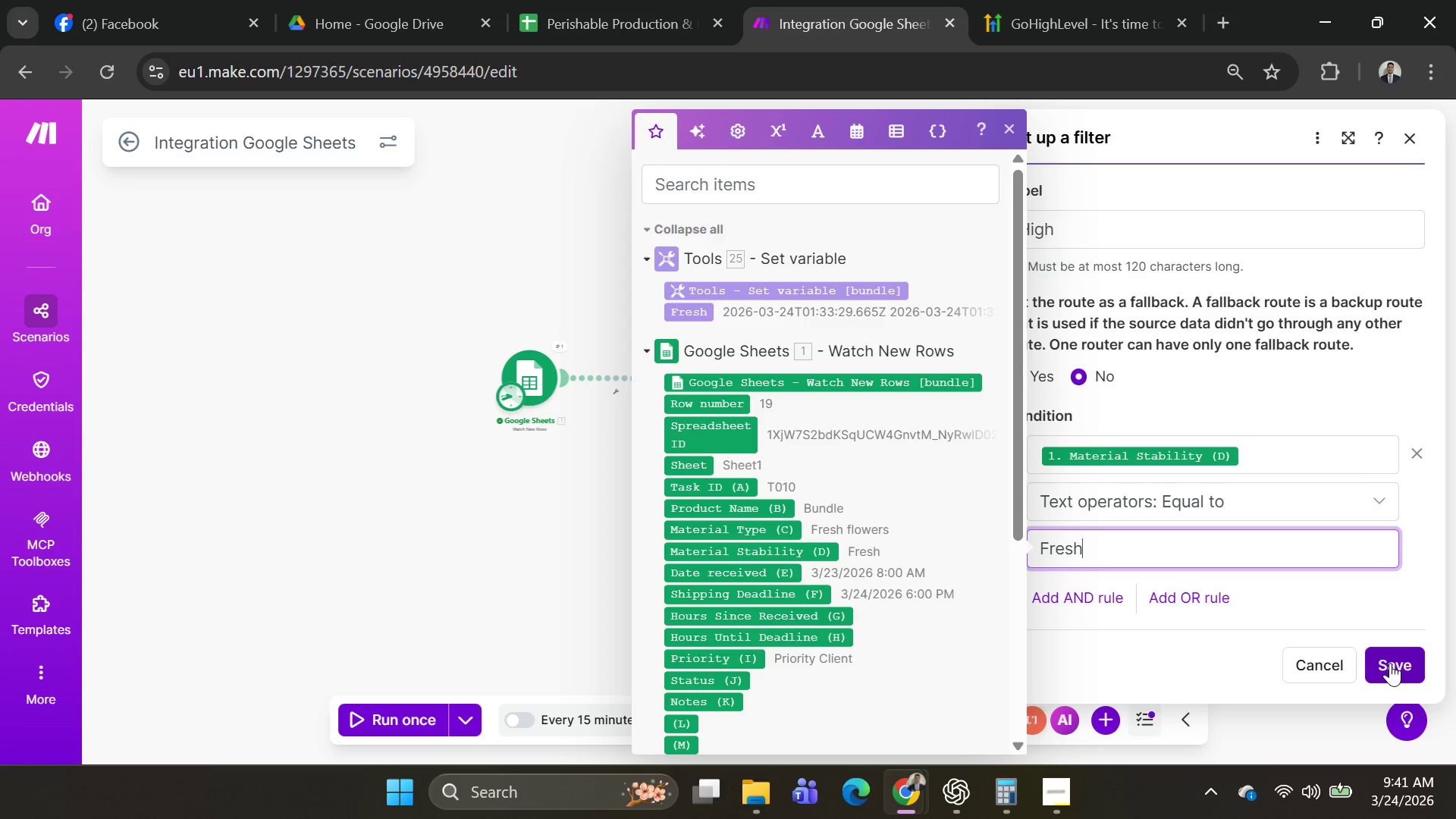 
wait(5.8)
 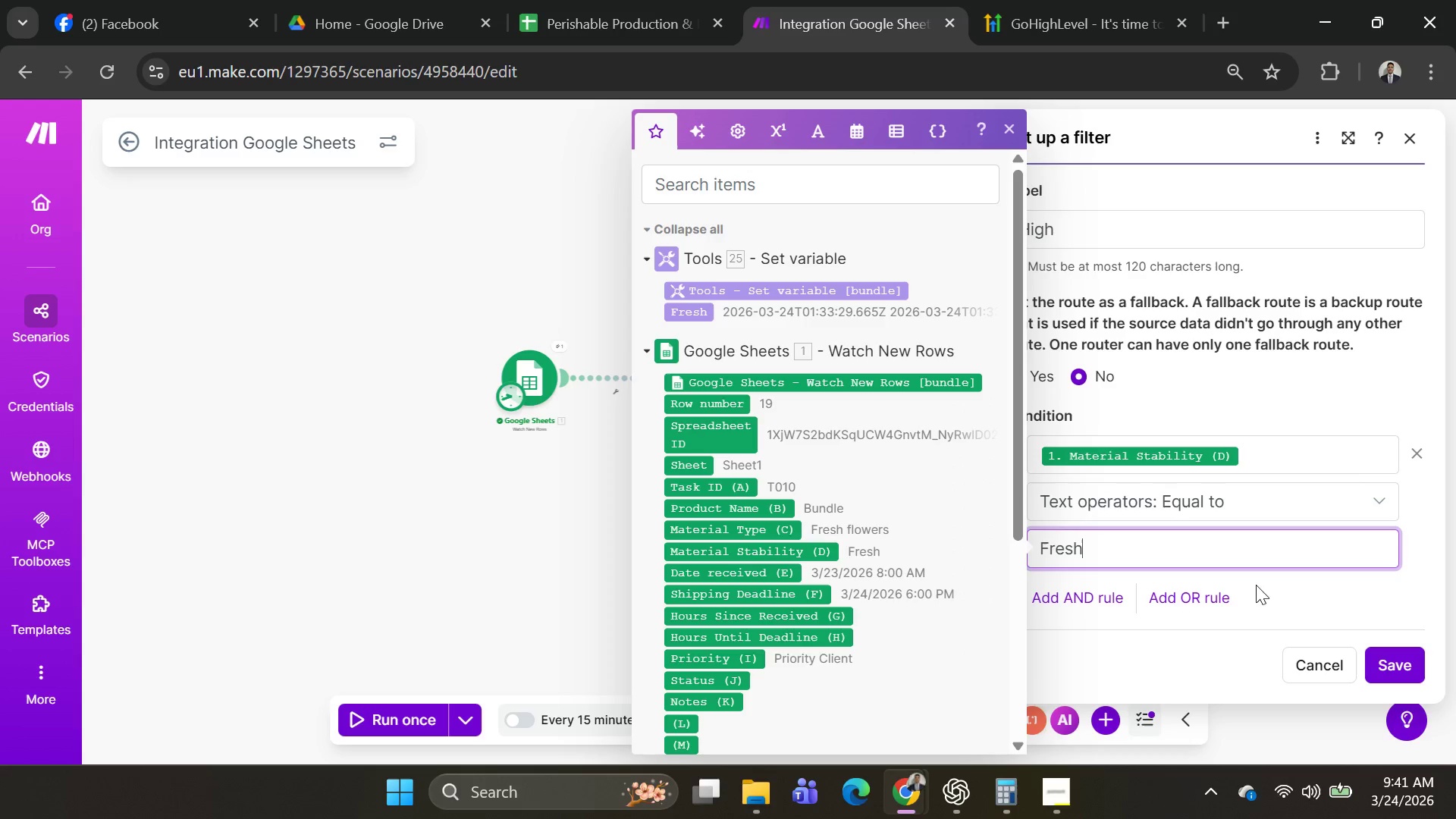 
left_click([1390, 663])
 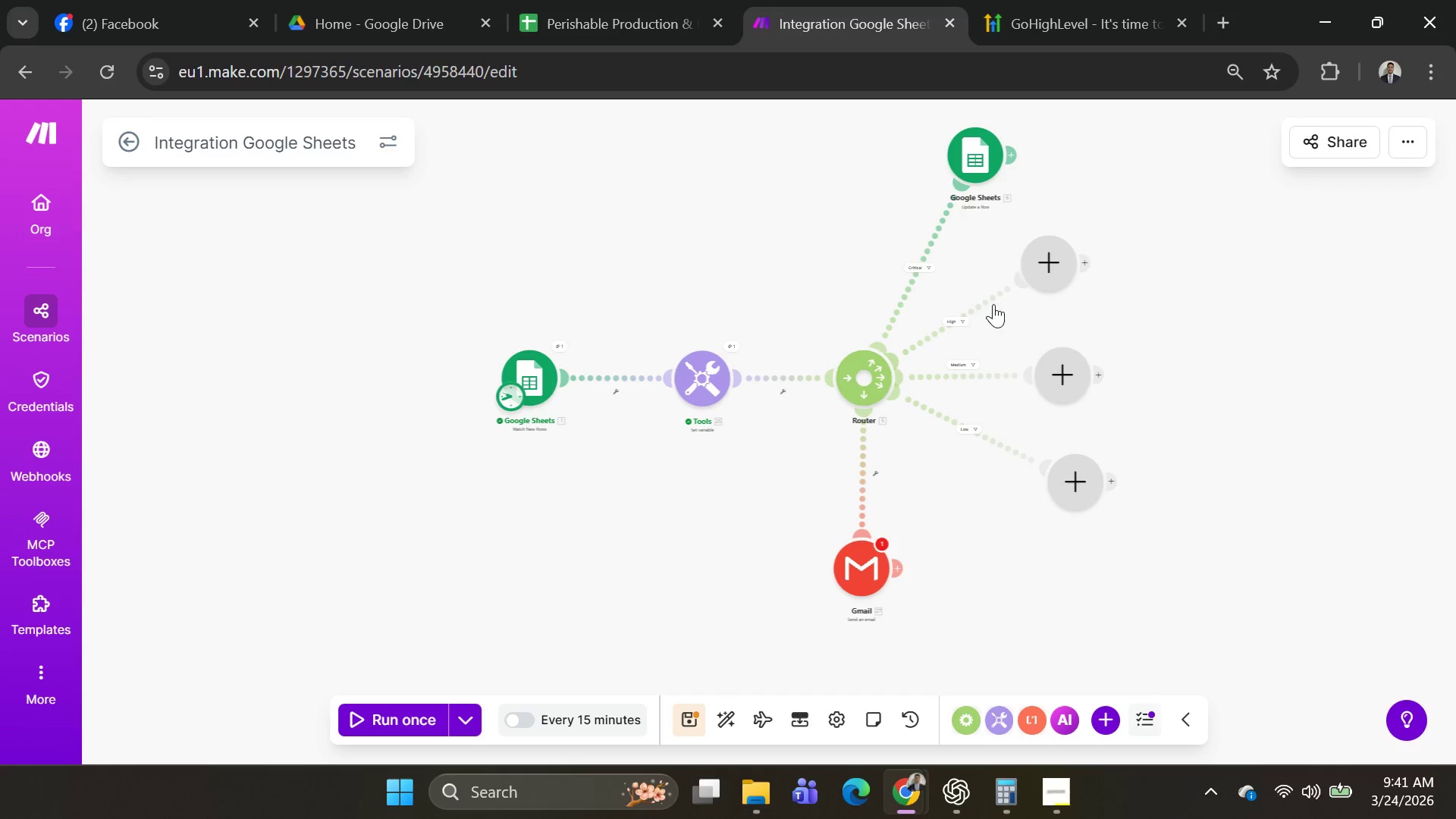 
left_click([969, 312])
 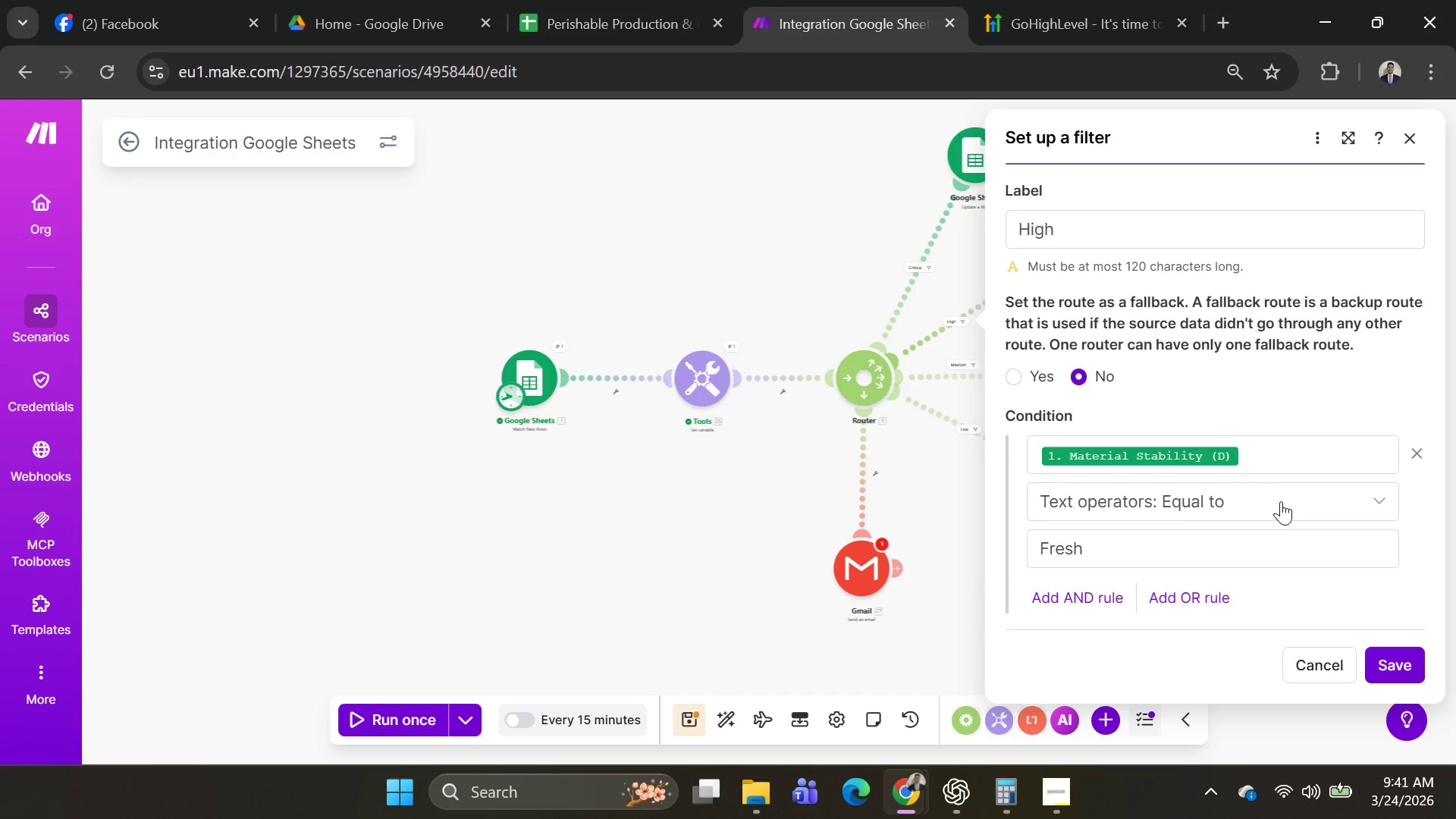 
scroll: coordinate [1282, 520], scroll_direction: down, amount: 1.0
 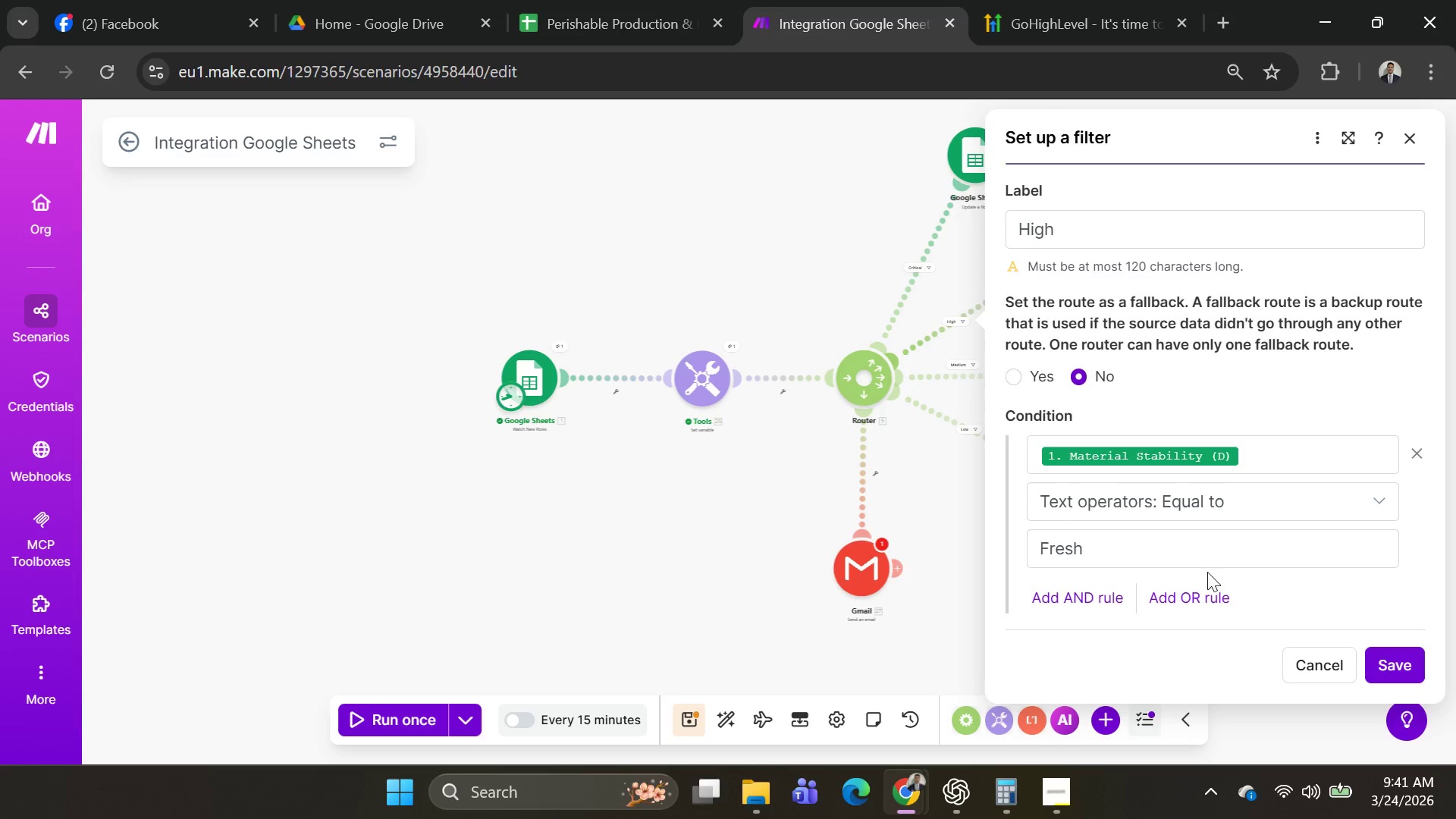 
wait(7.76)
 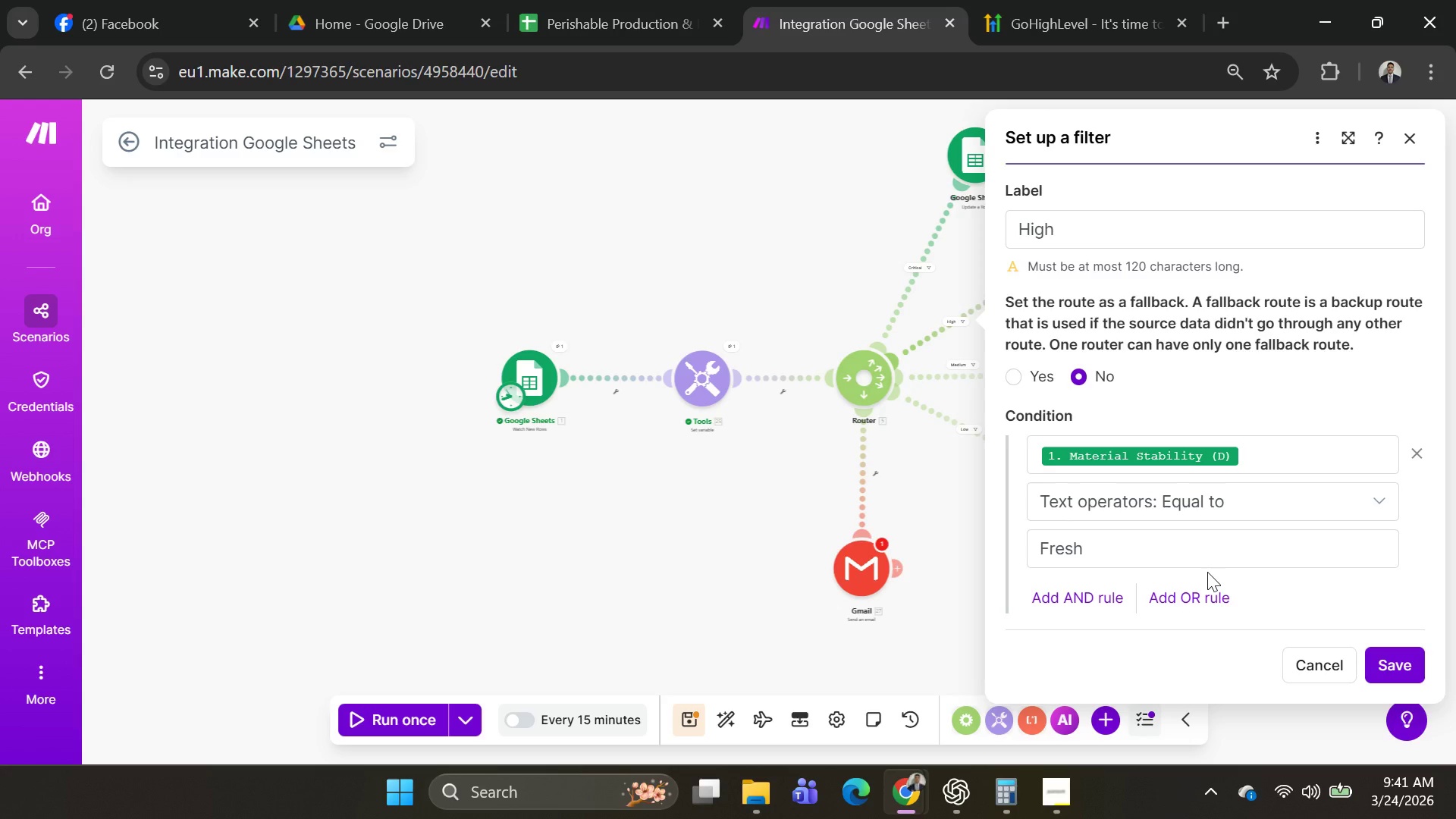 
left_click([1068, 589])
 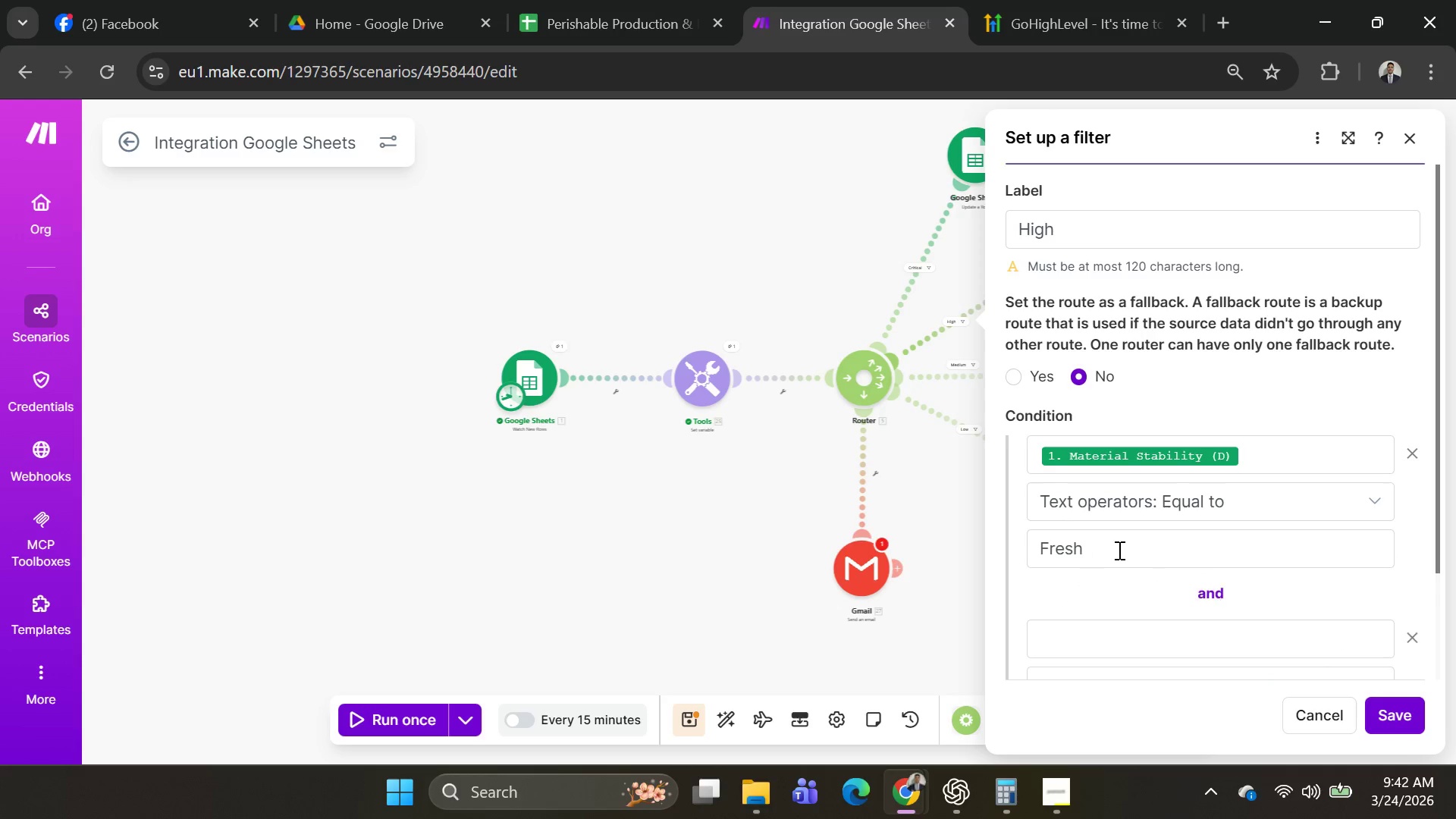 
scroll: coordinate [1119, 549], scroll_direction: down, amount: 3.0
 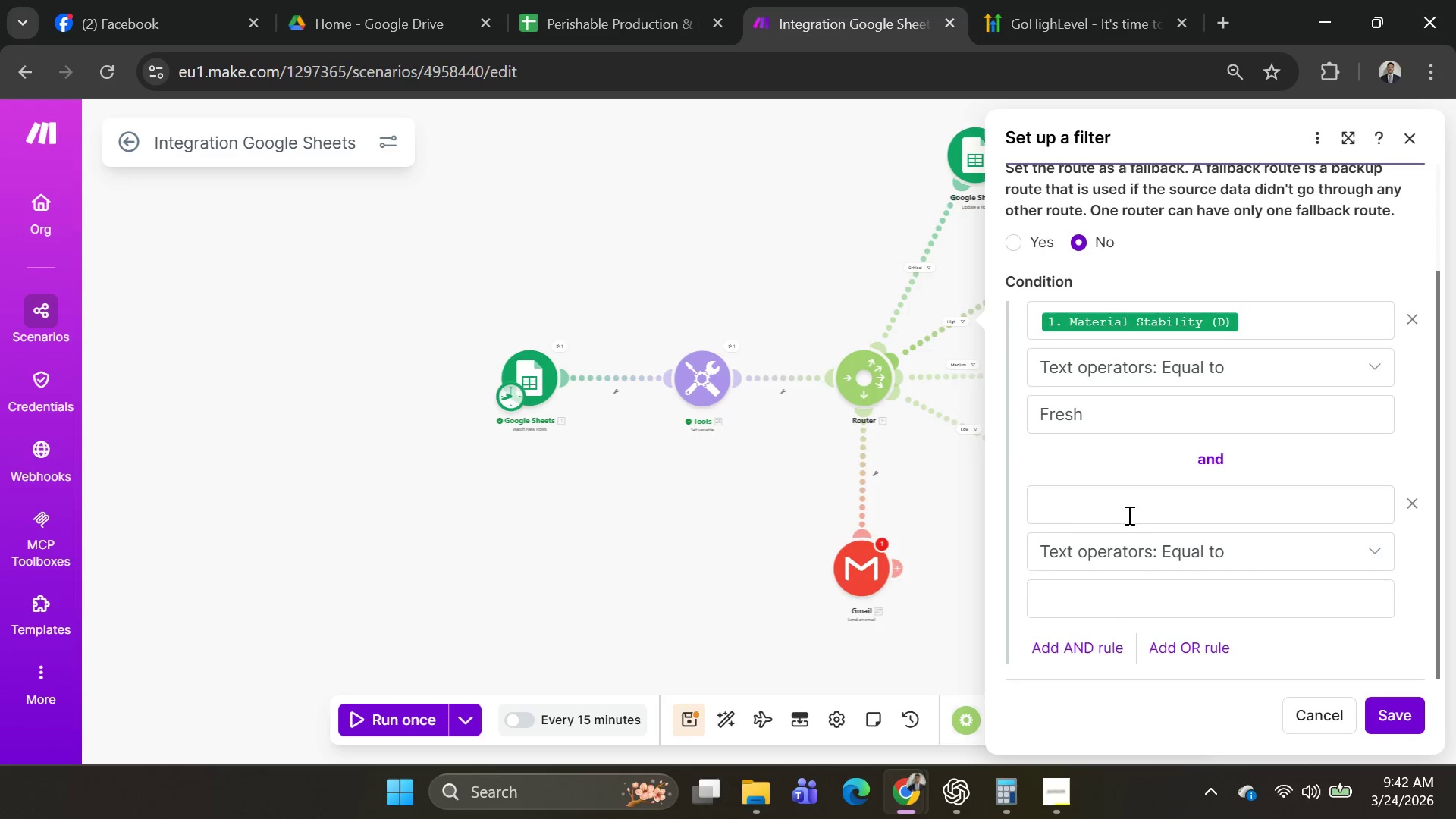 
left_click([1125, 502])
 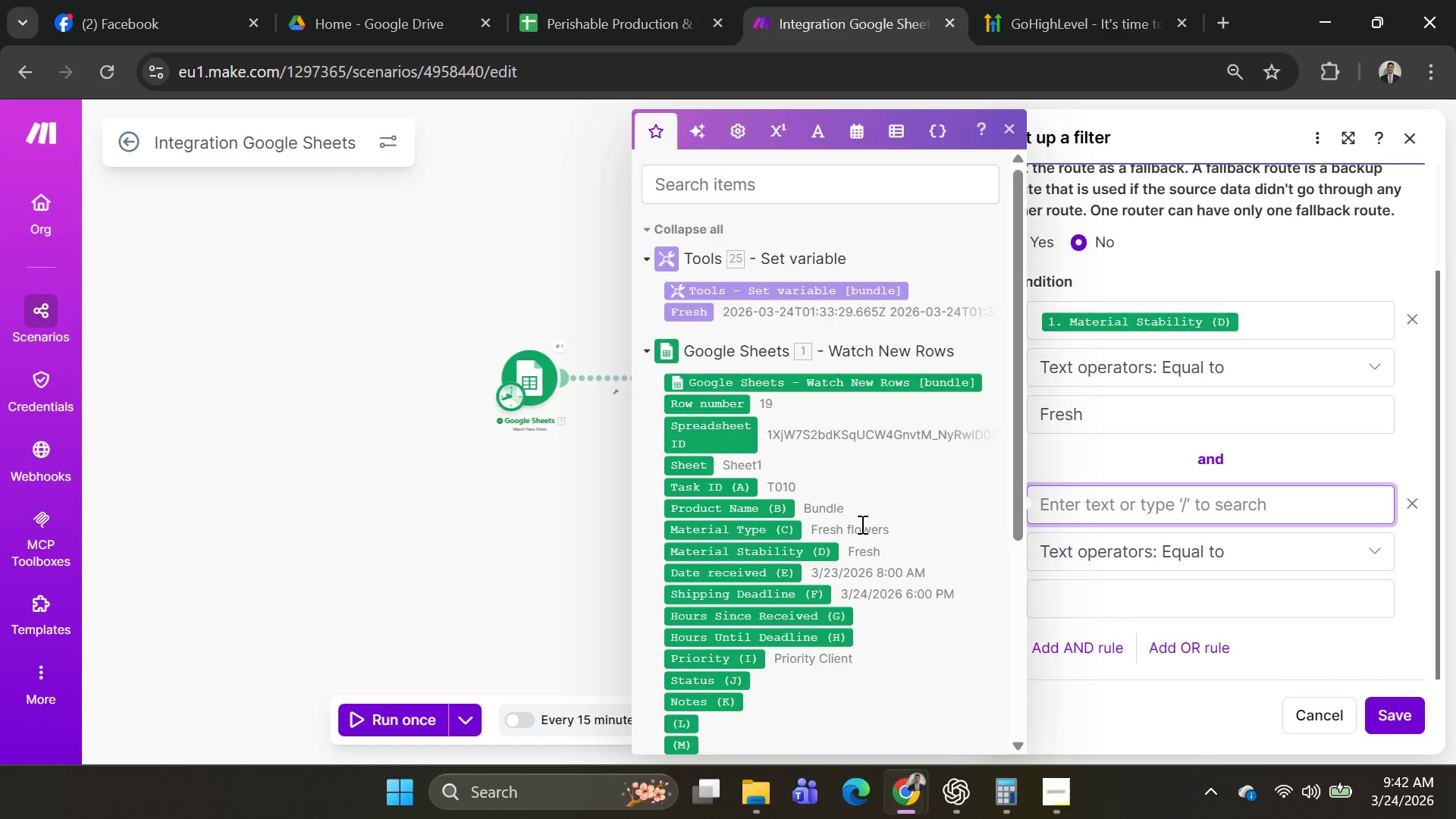 
scroll: coordinate [855, 529], scroll_direction: down, amount: 2.0
 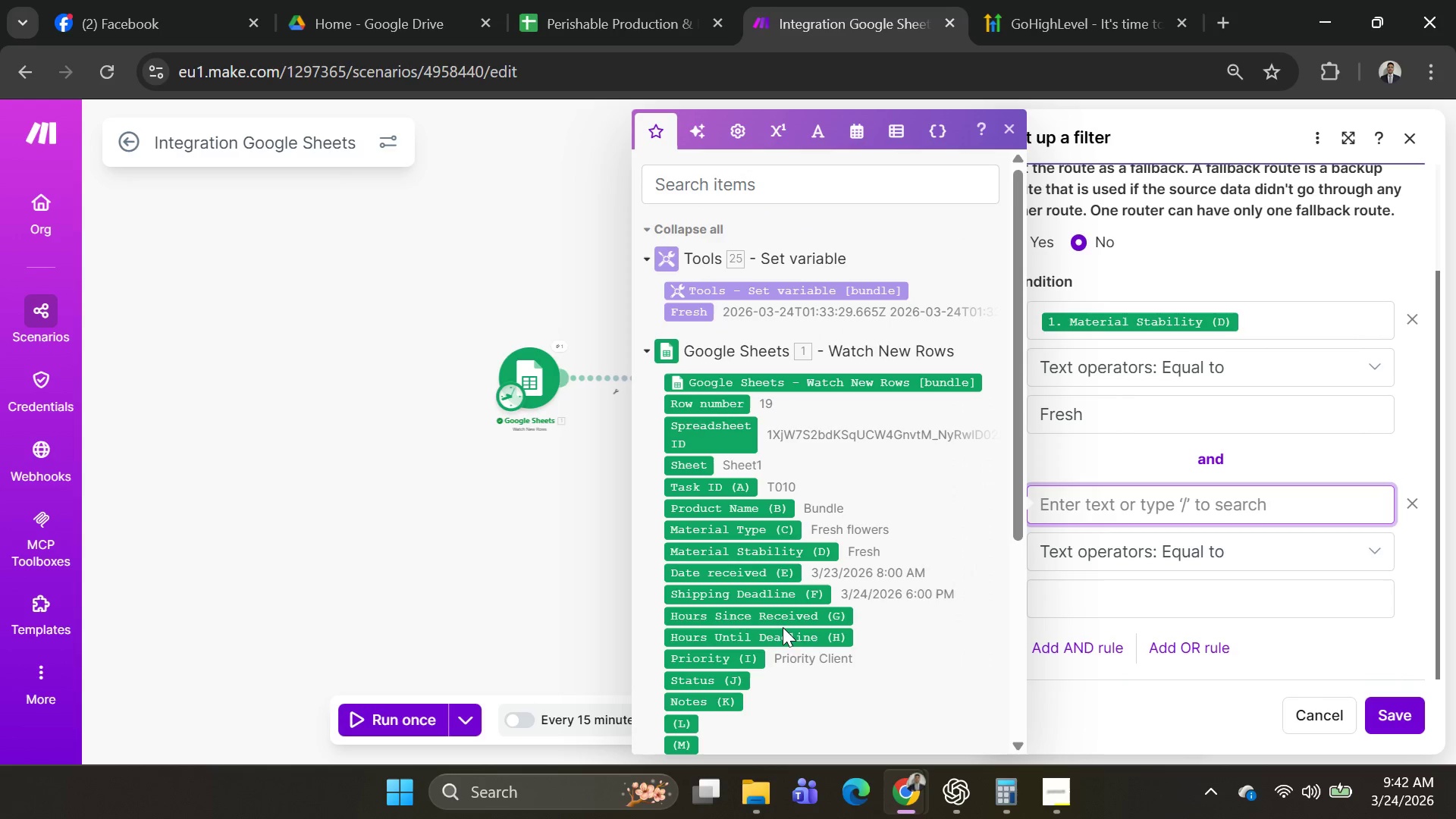 
left_click([783, 617])
 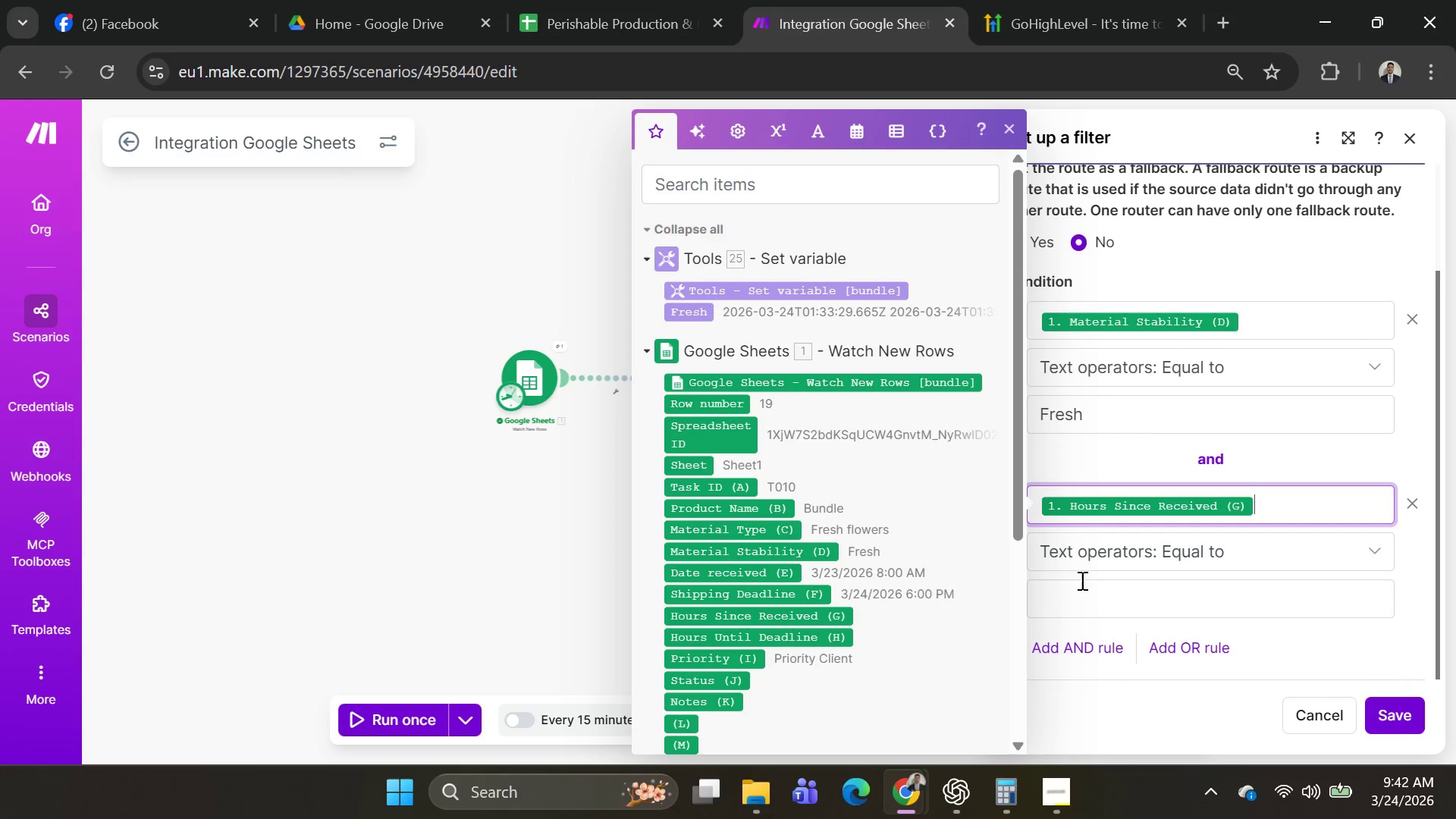 
left_click([1086, 590])
 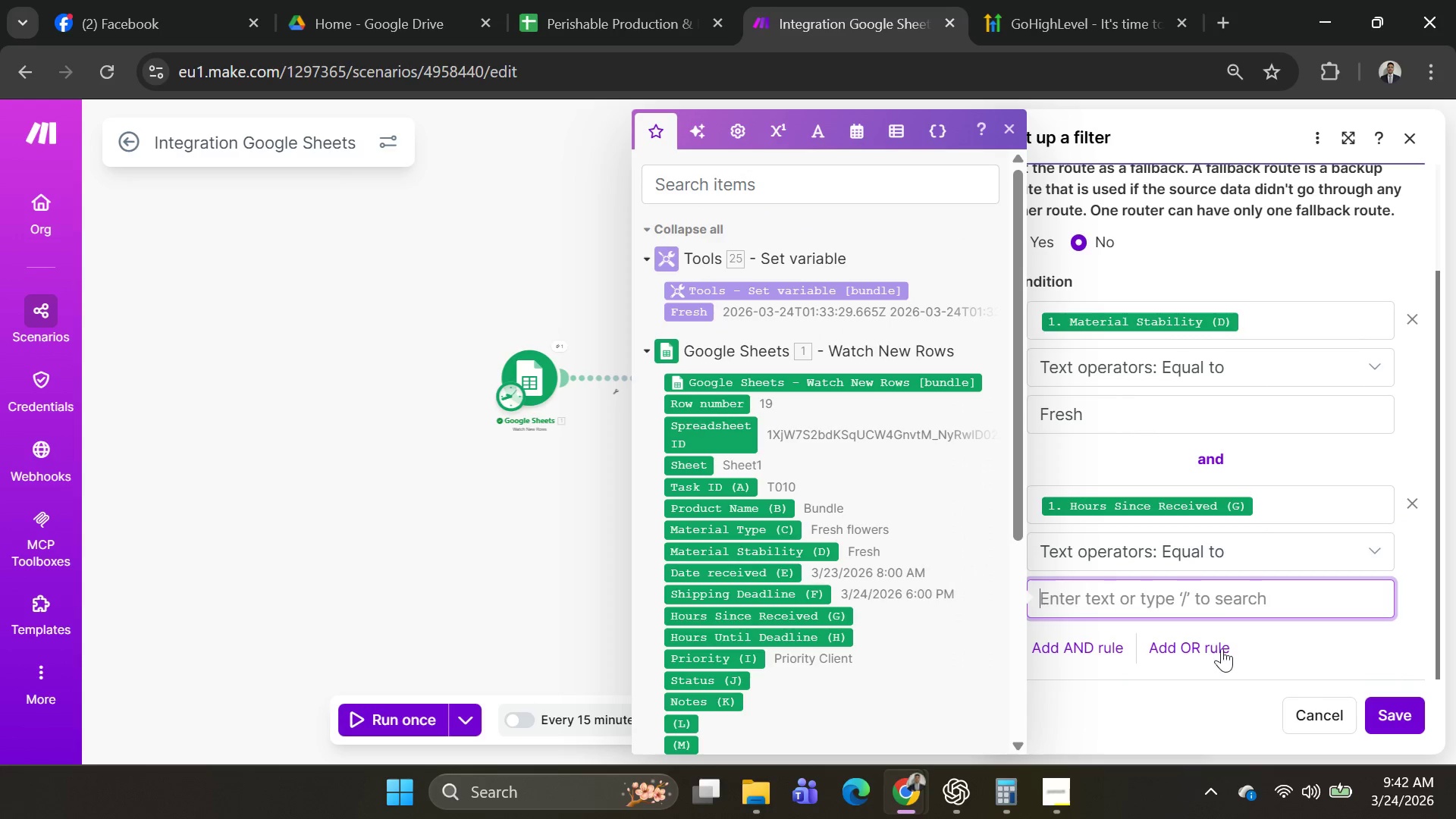 
left_click([1217, 558])
 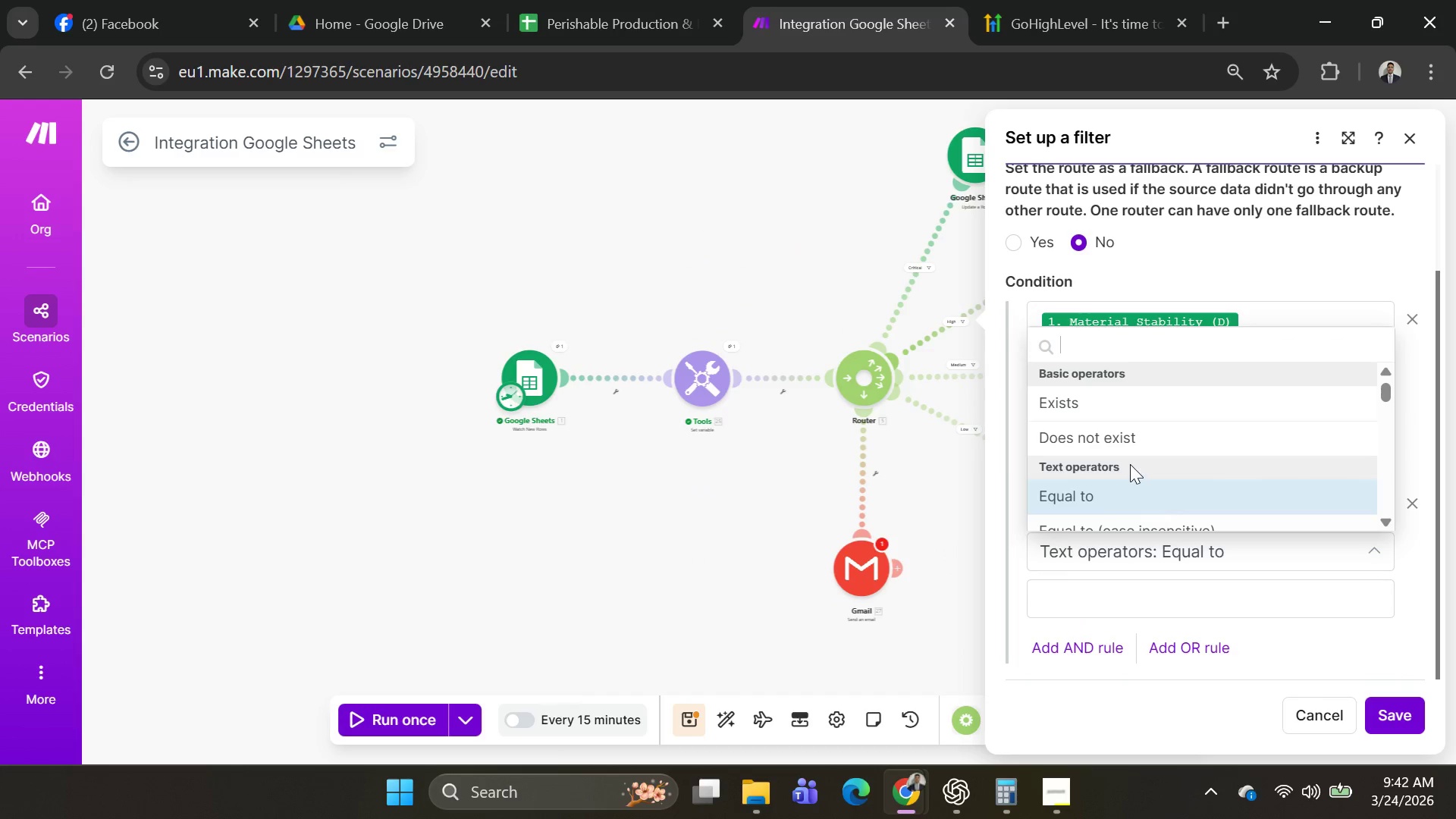 
scroll: coordinate [1129, 464], scroll_direction: down, amount: 7.0
 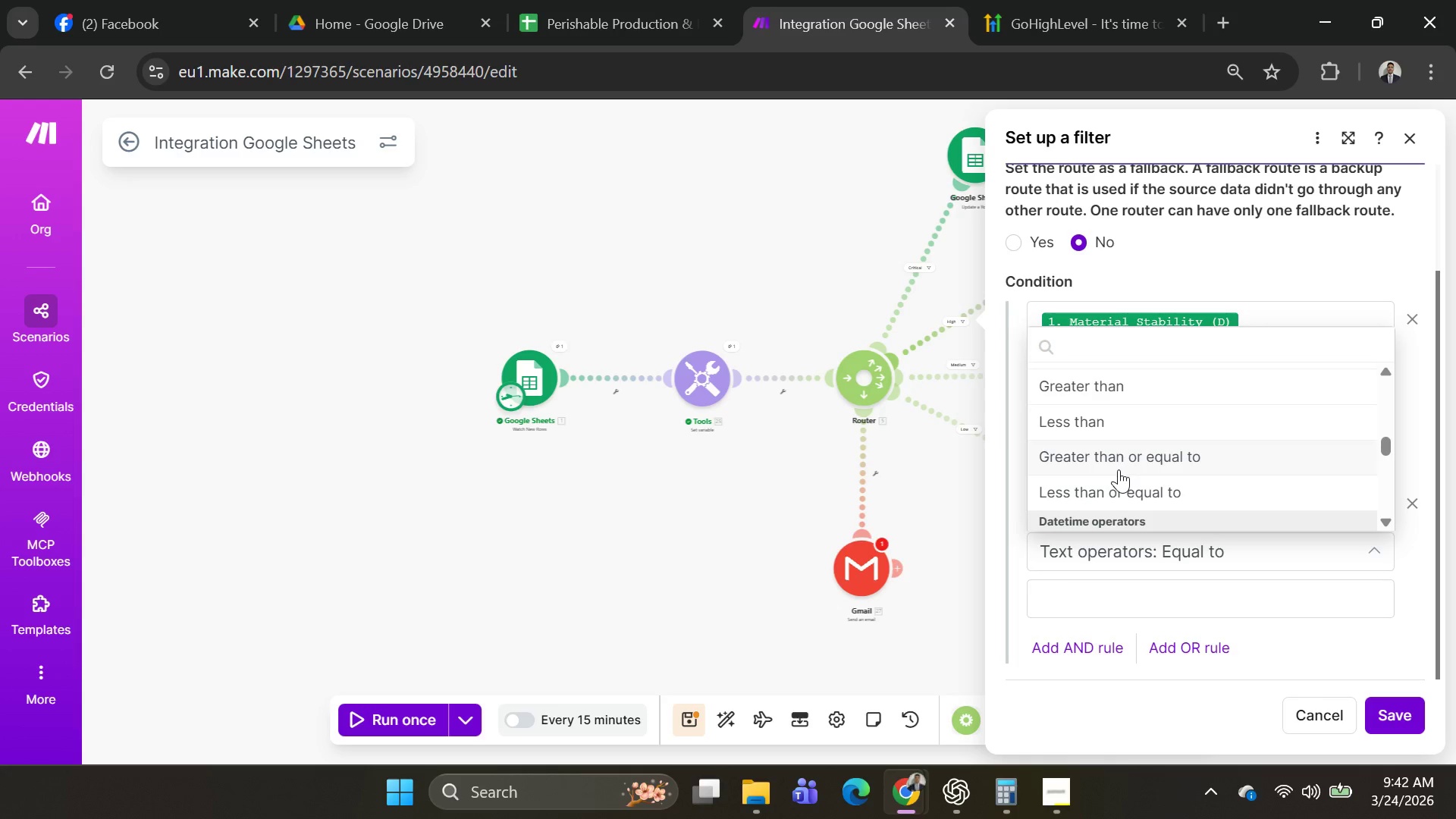 
wait(5.69)
 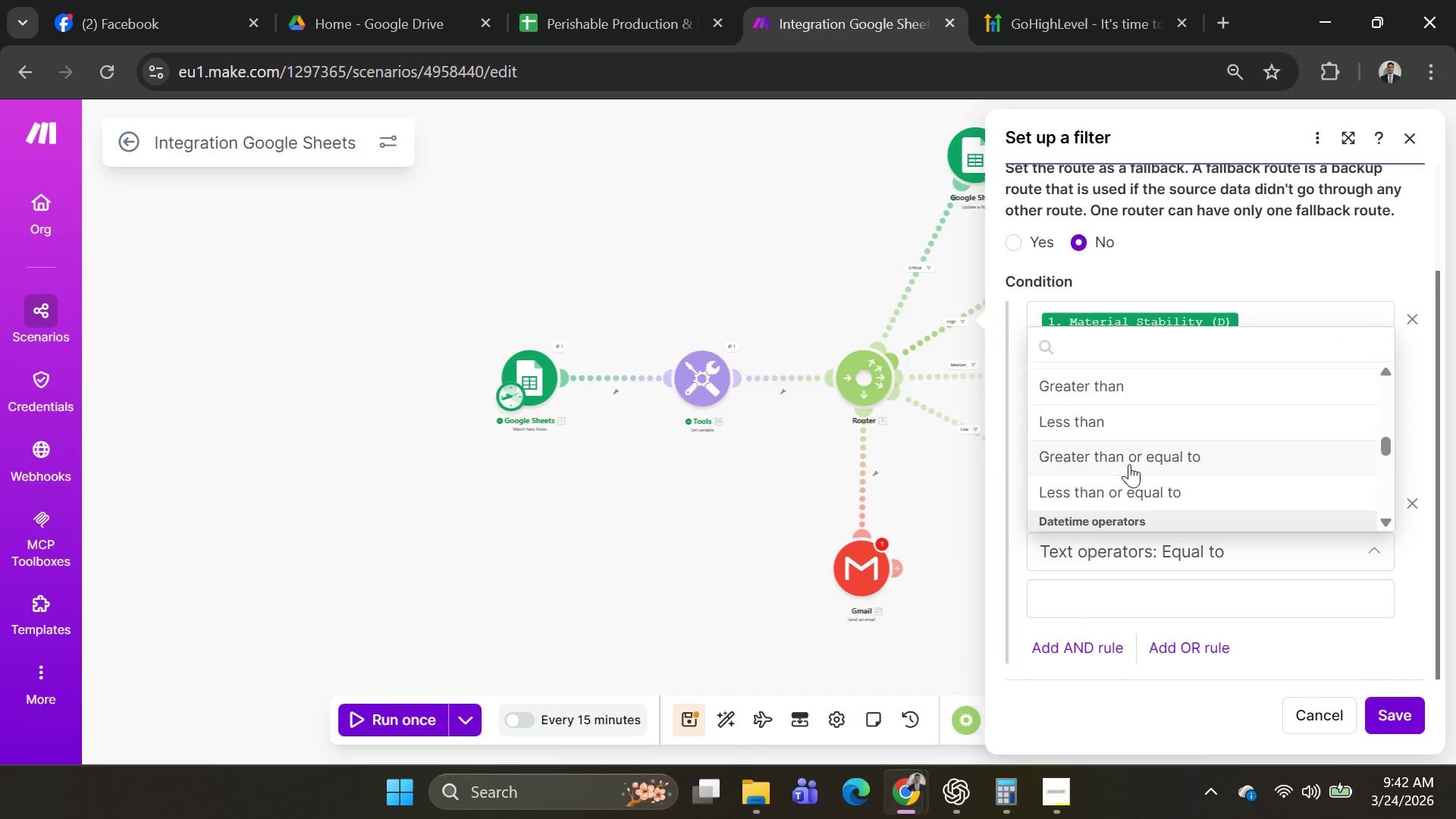 
left_click([1128, 484])
 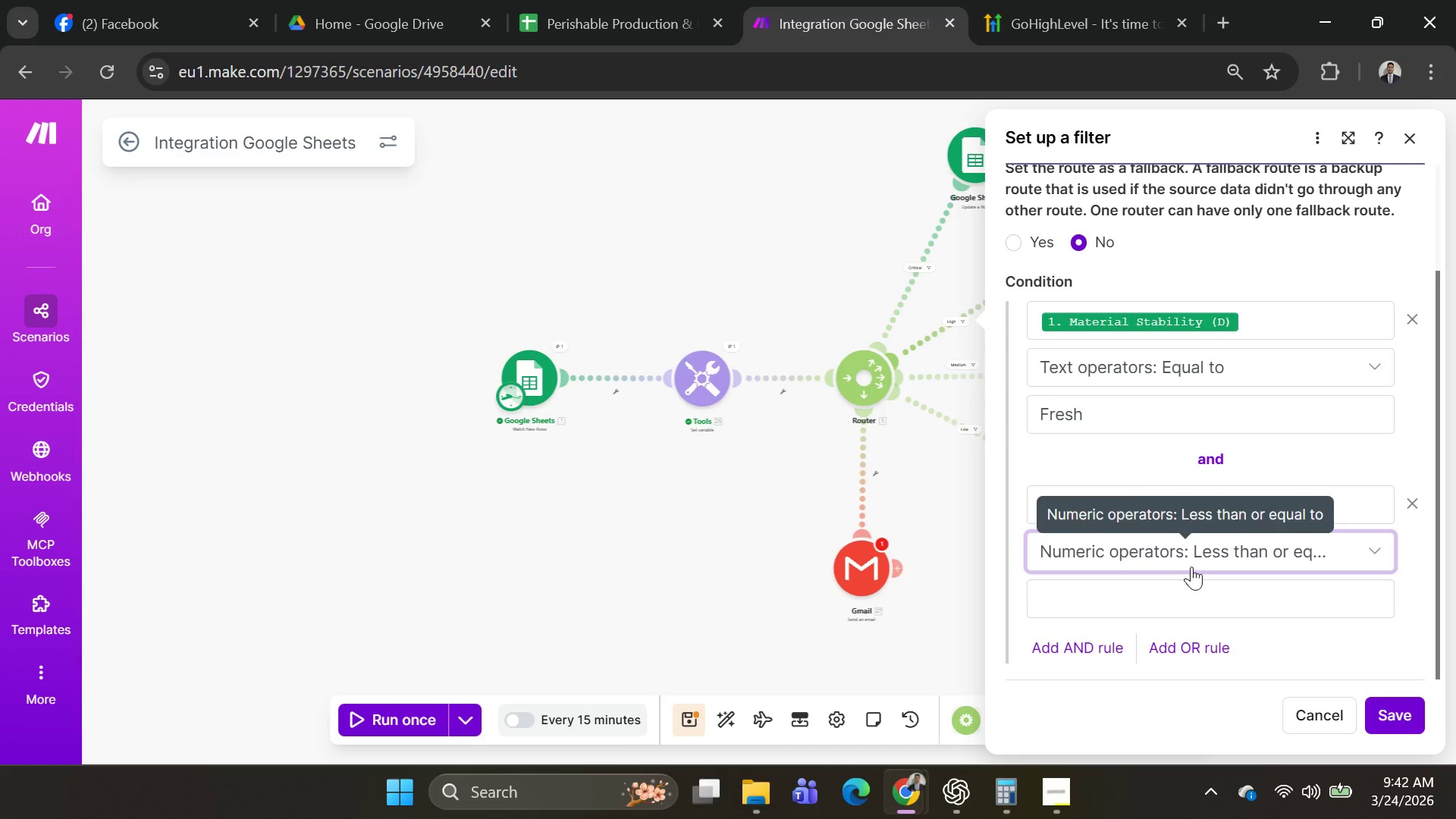 
left_click([1172, 587])
 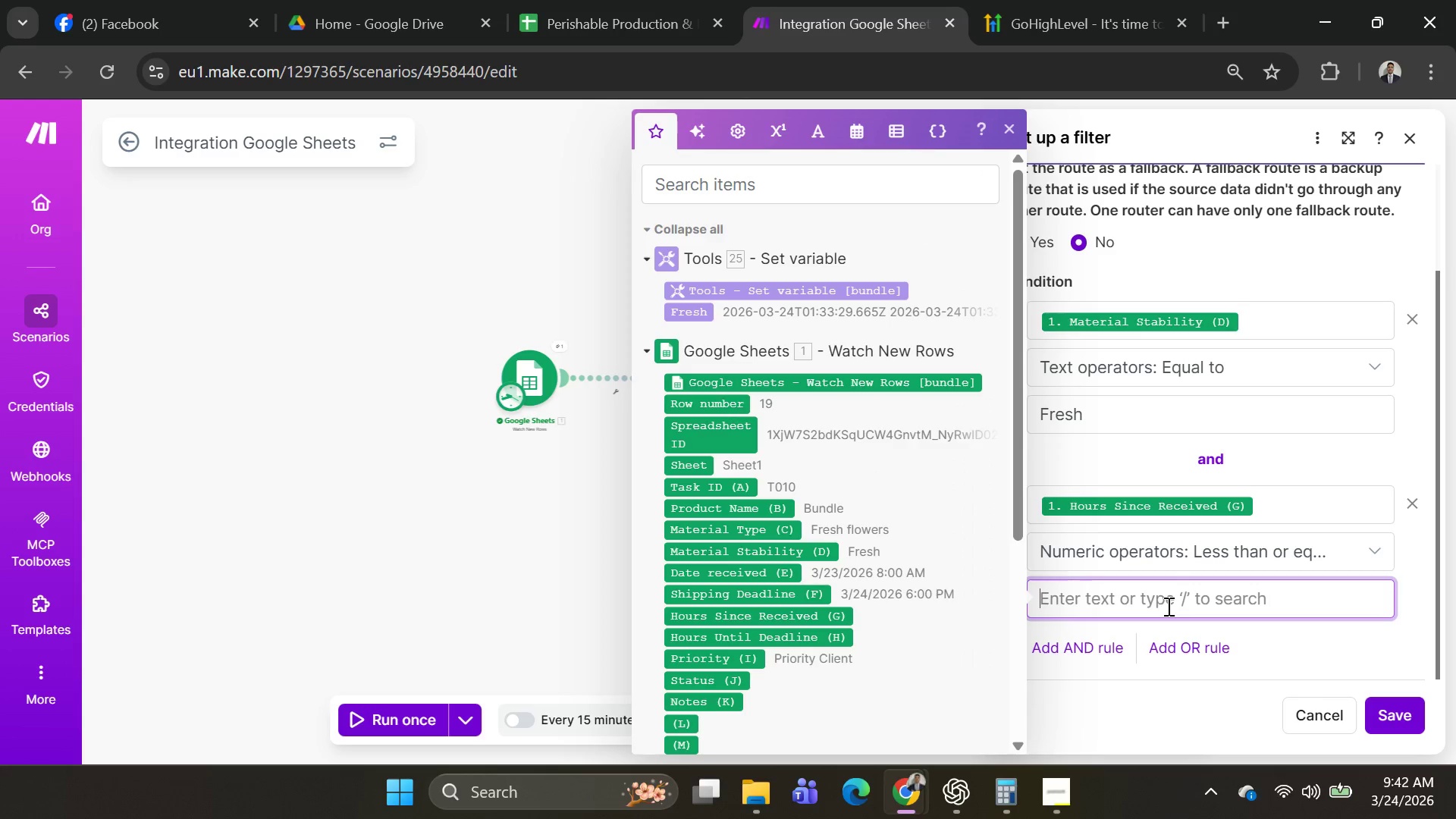 
type(24)
 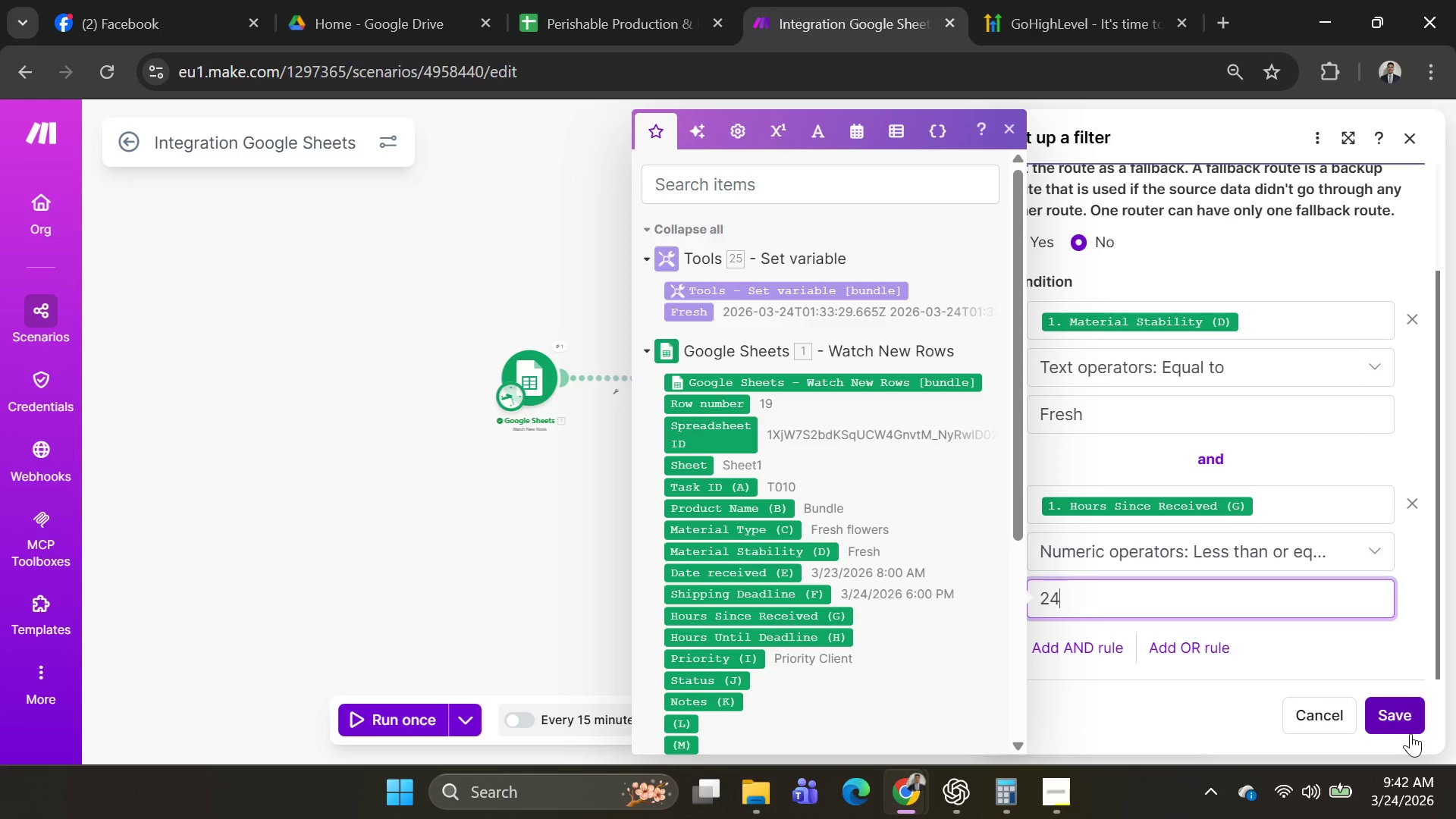 
wait(7.38)
 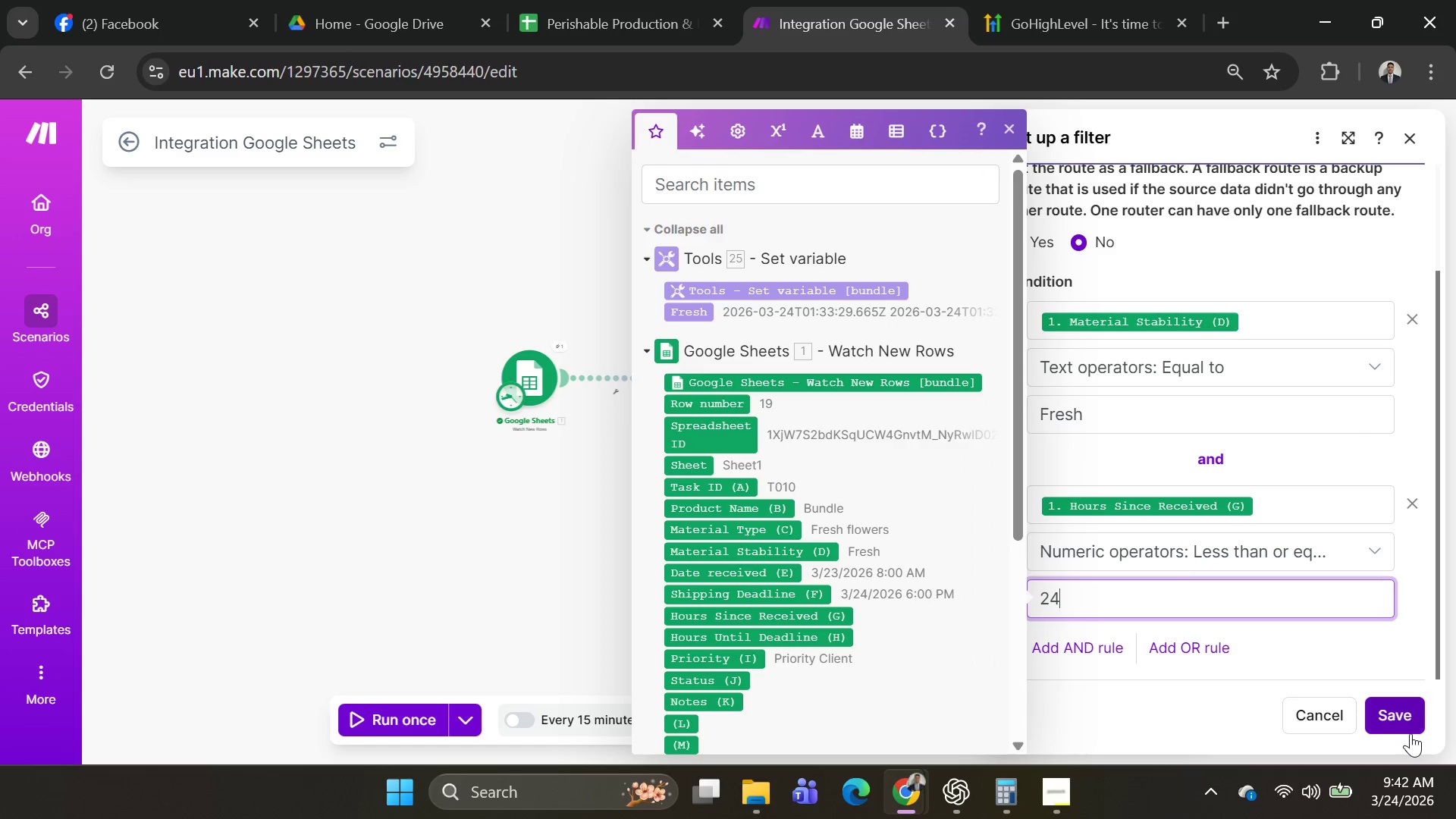 
scroll: coordinate [1259, 485], scroll_direction: up, amount: 5.0
 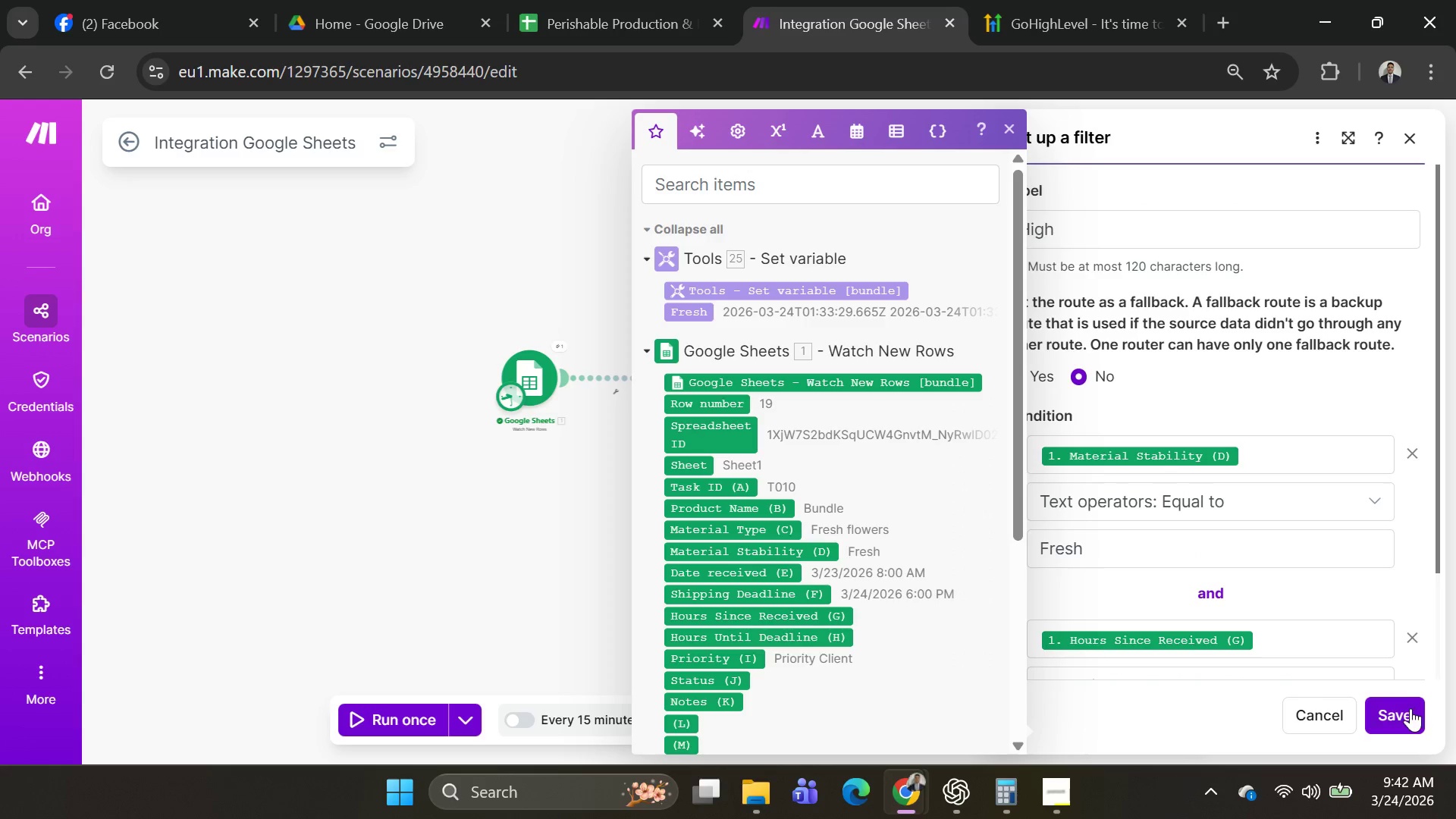 
left_click([1403, 711])
 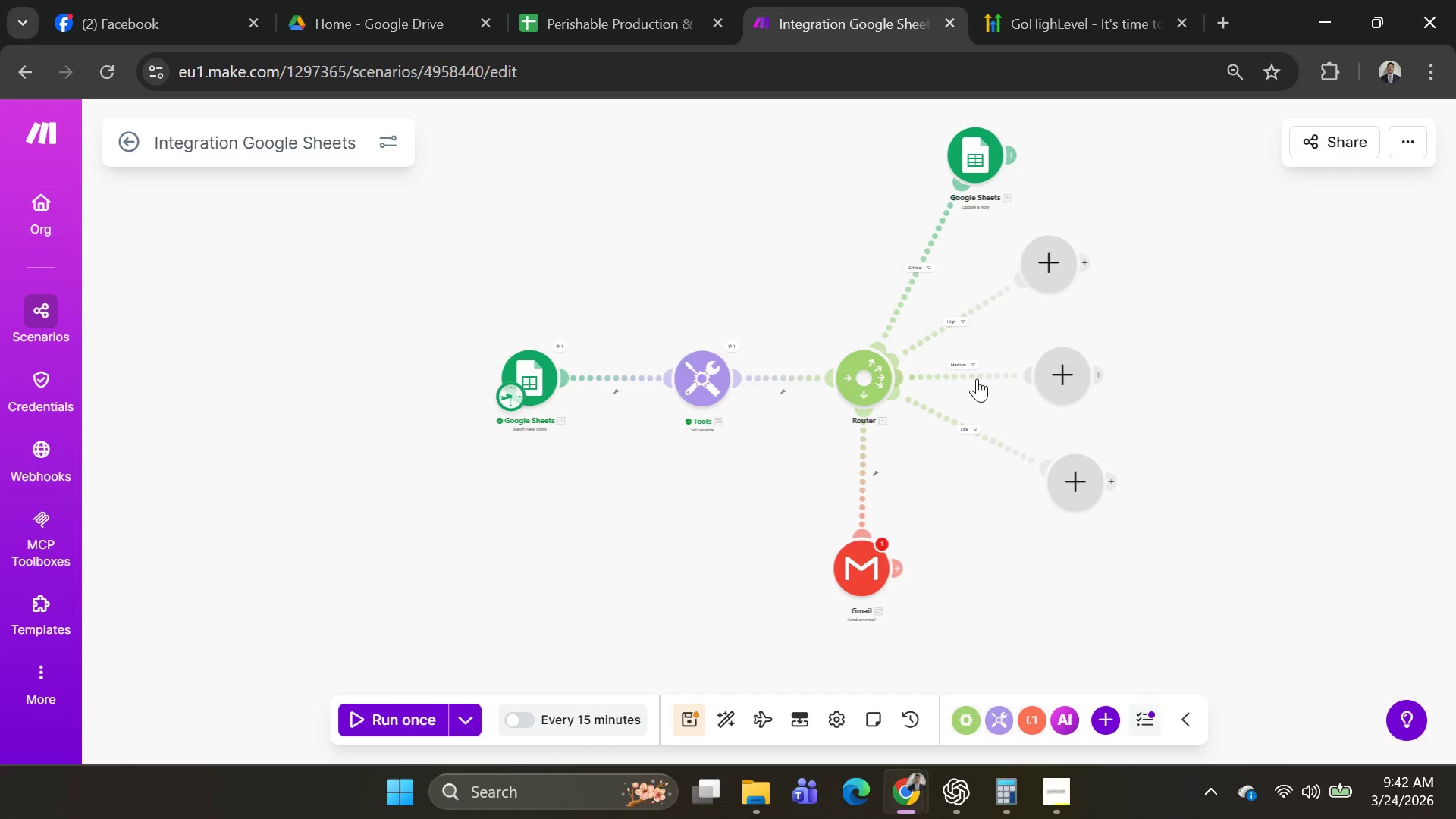 
left_click([968, 364])
 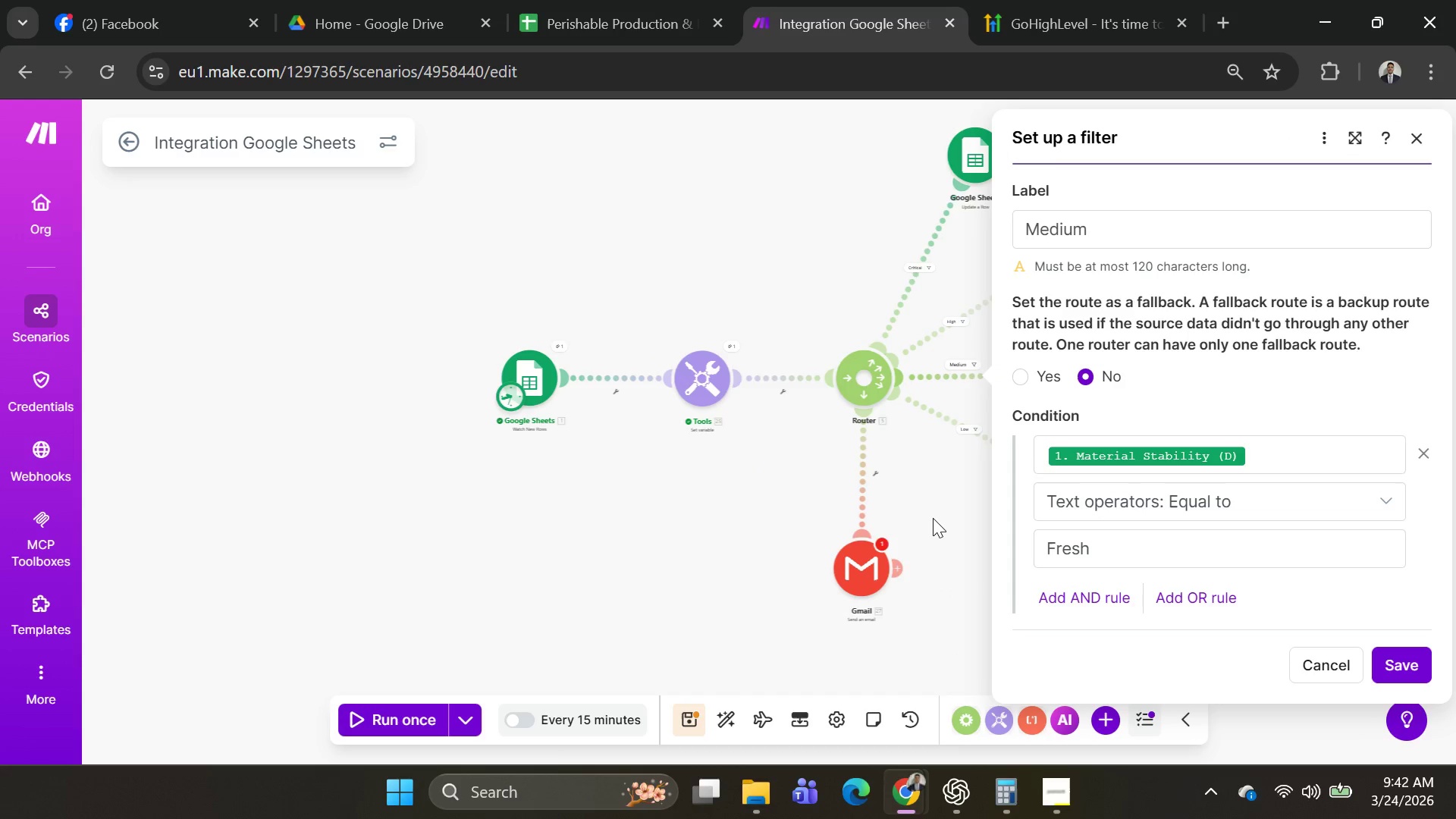 
left_click([933, 518])
 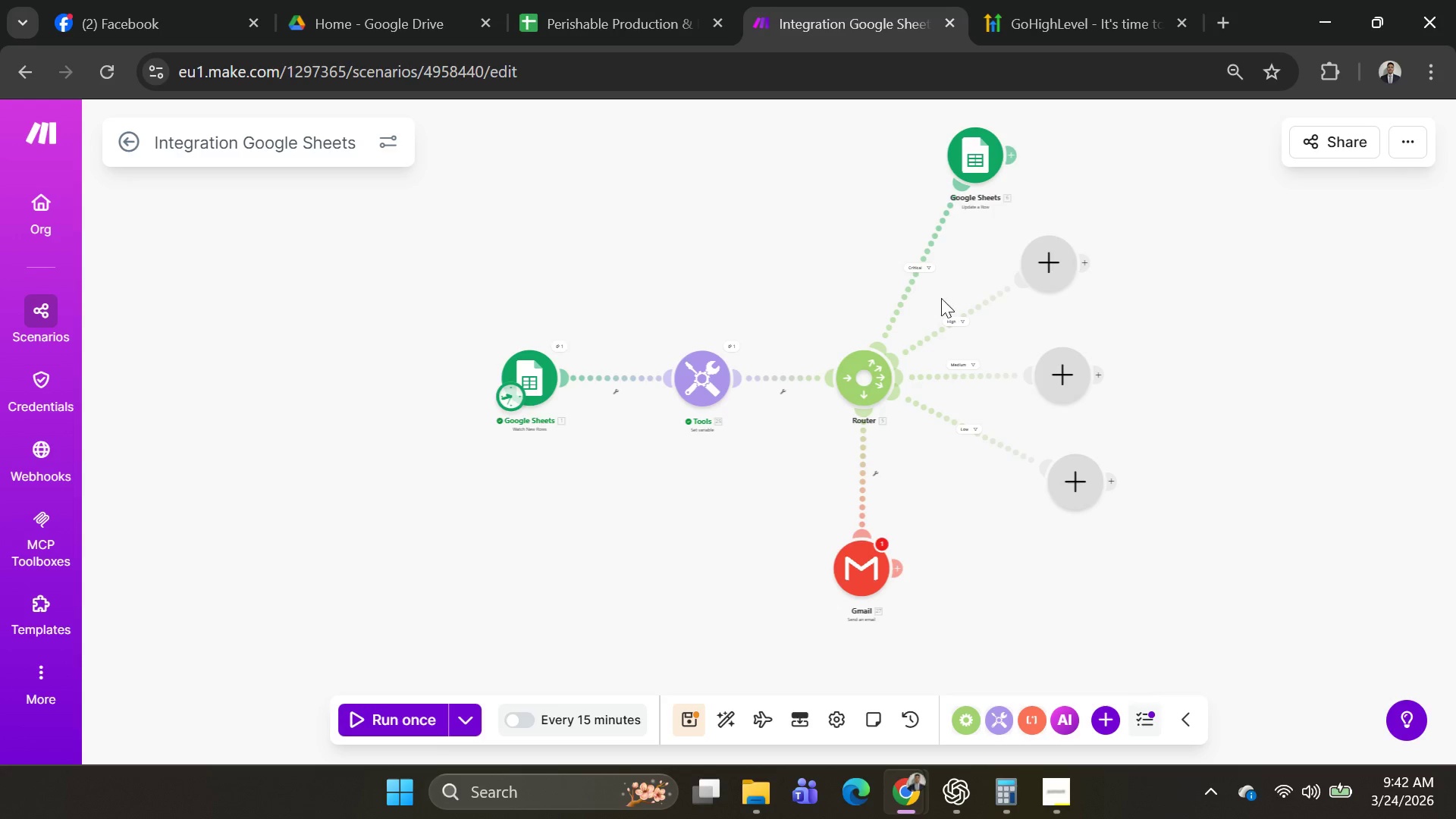 
left_click([950, 314])
 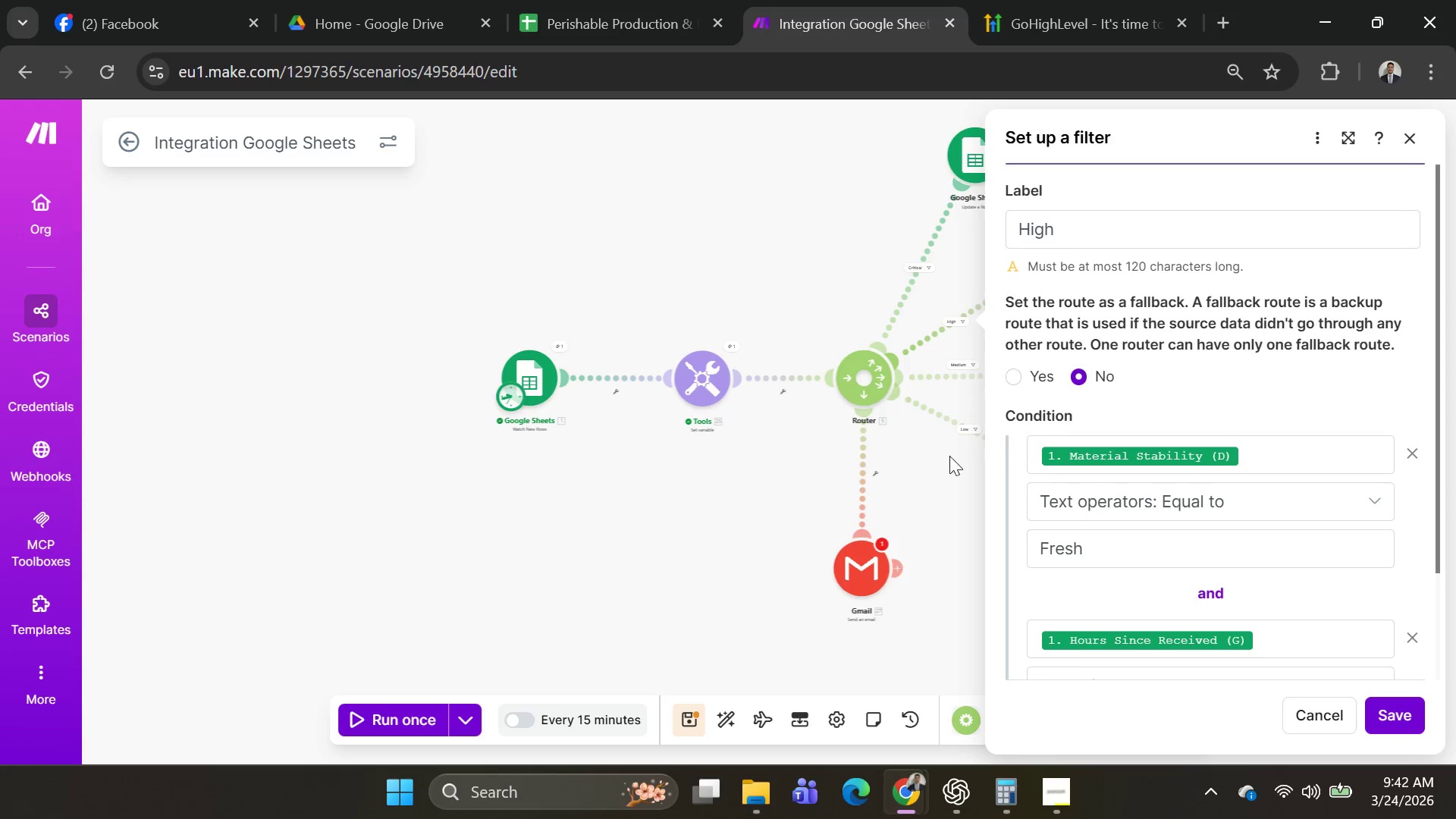 
left_click([946, 497])
 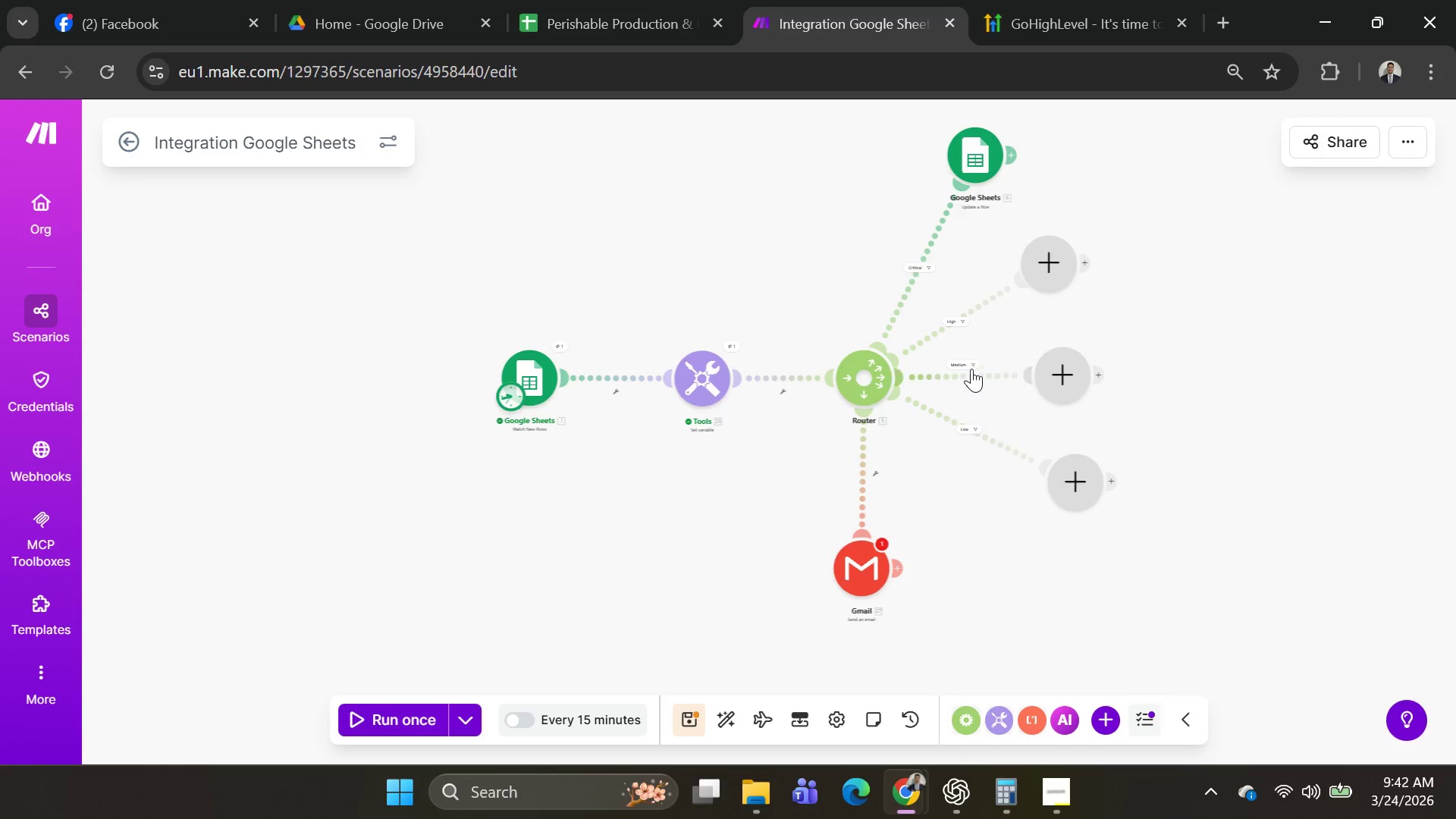 
left_click([971, 365])
 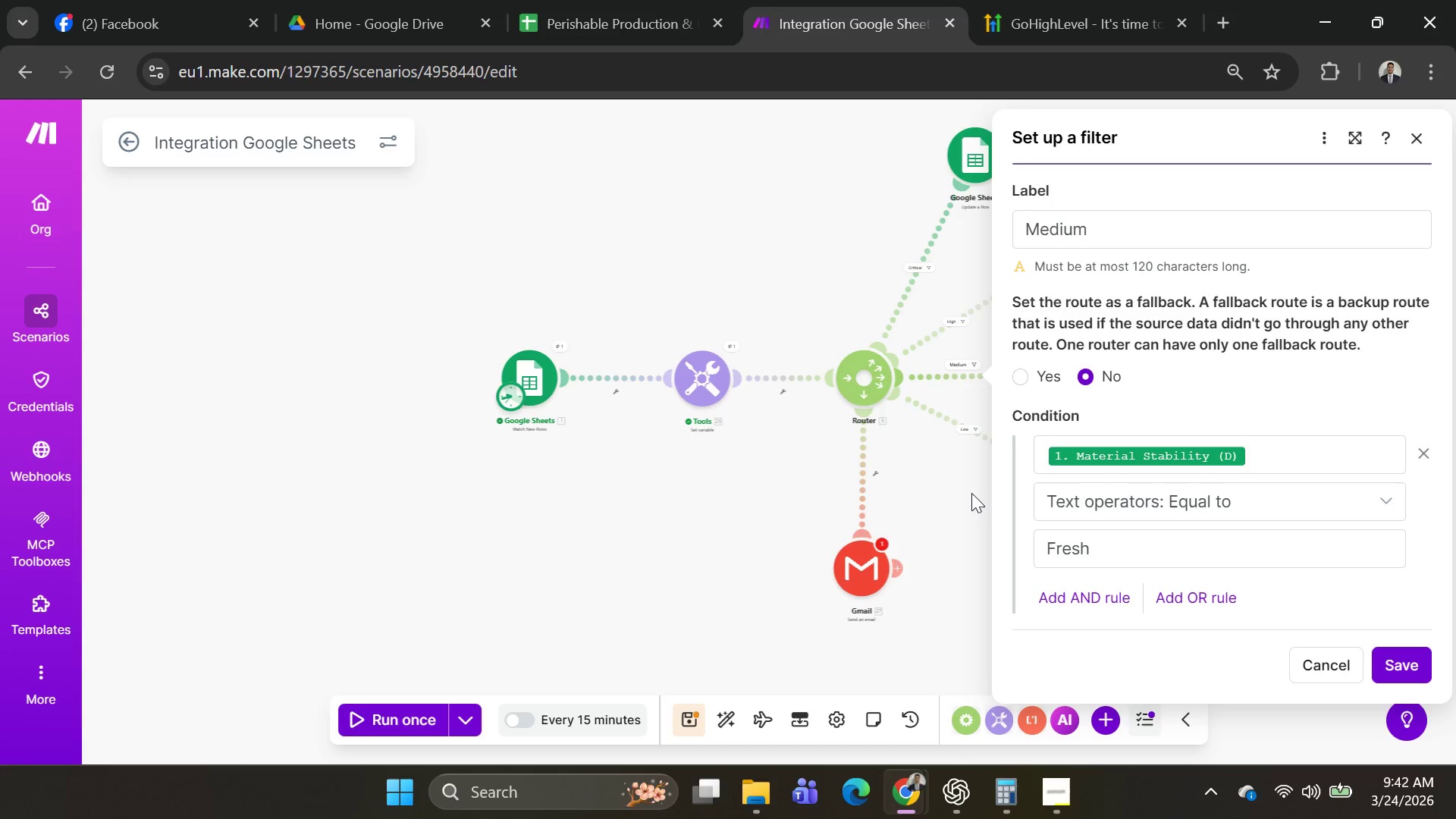 
left_click([968, 506])
 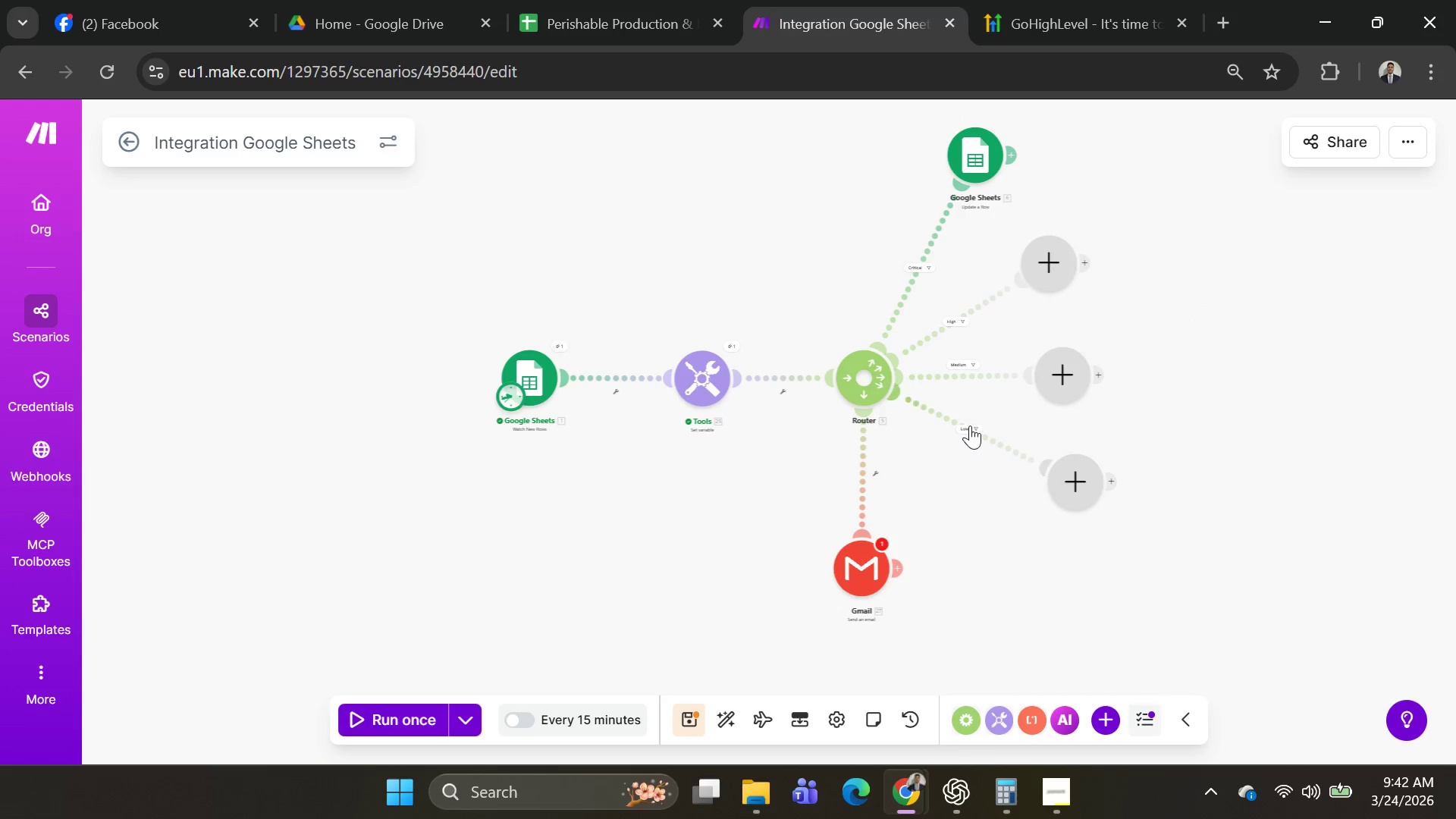 
left_click([970, 425])
 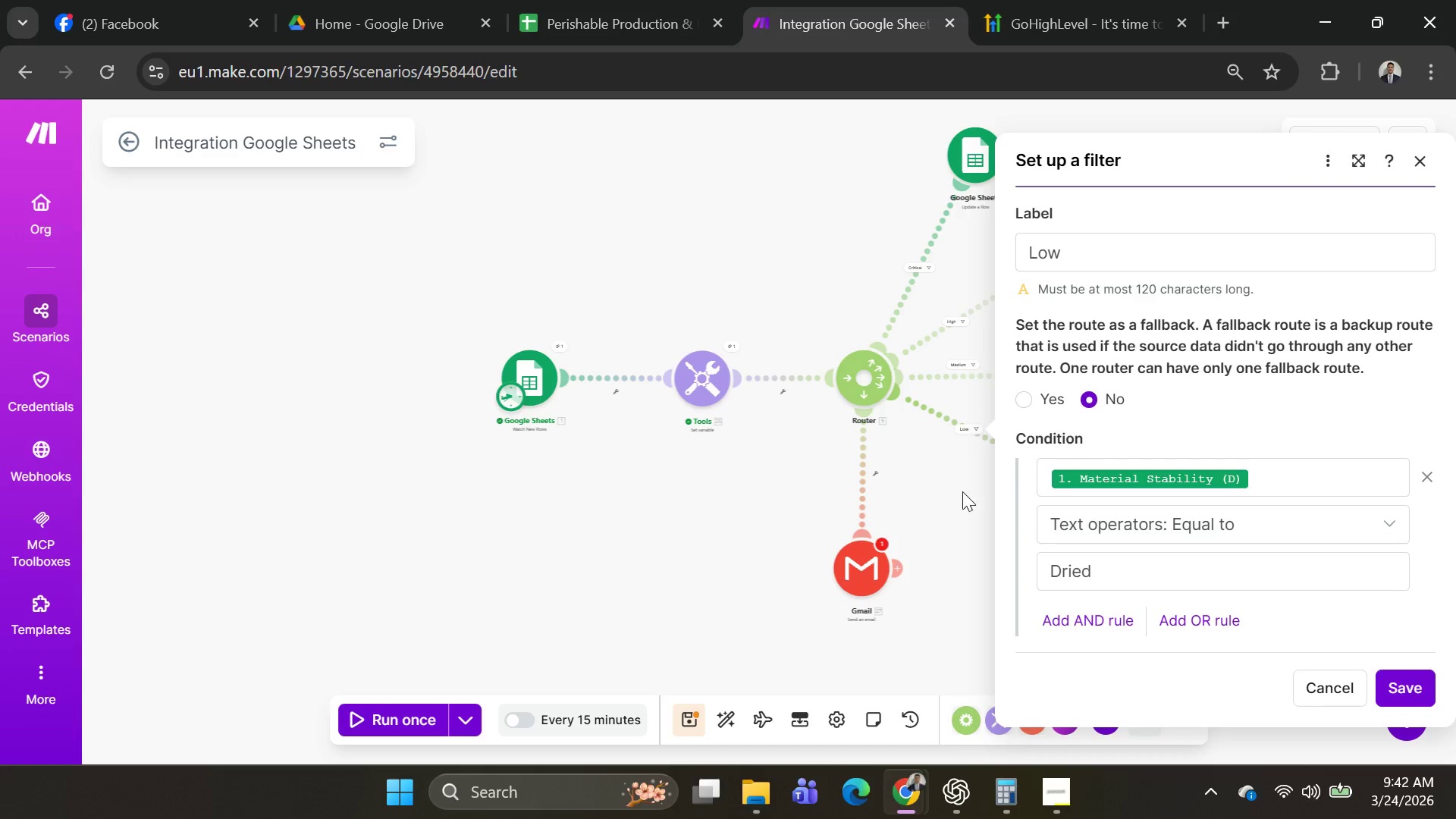 
left_click([958, 522])
 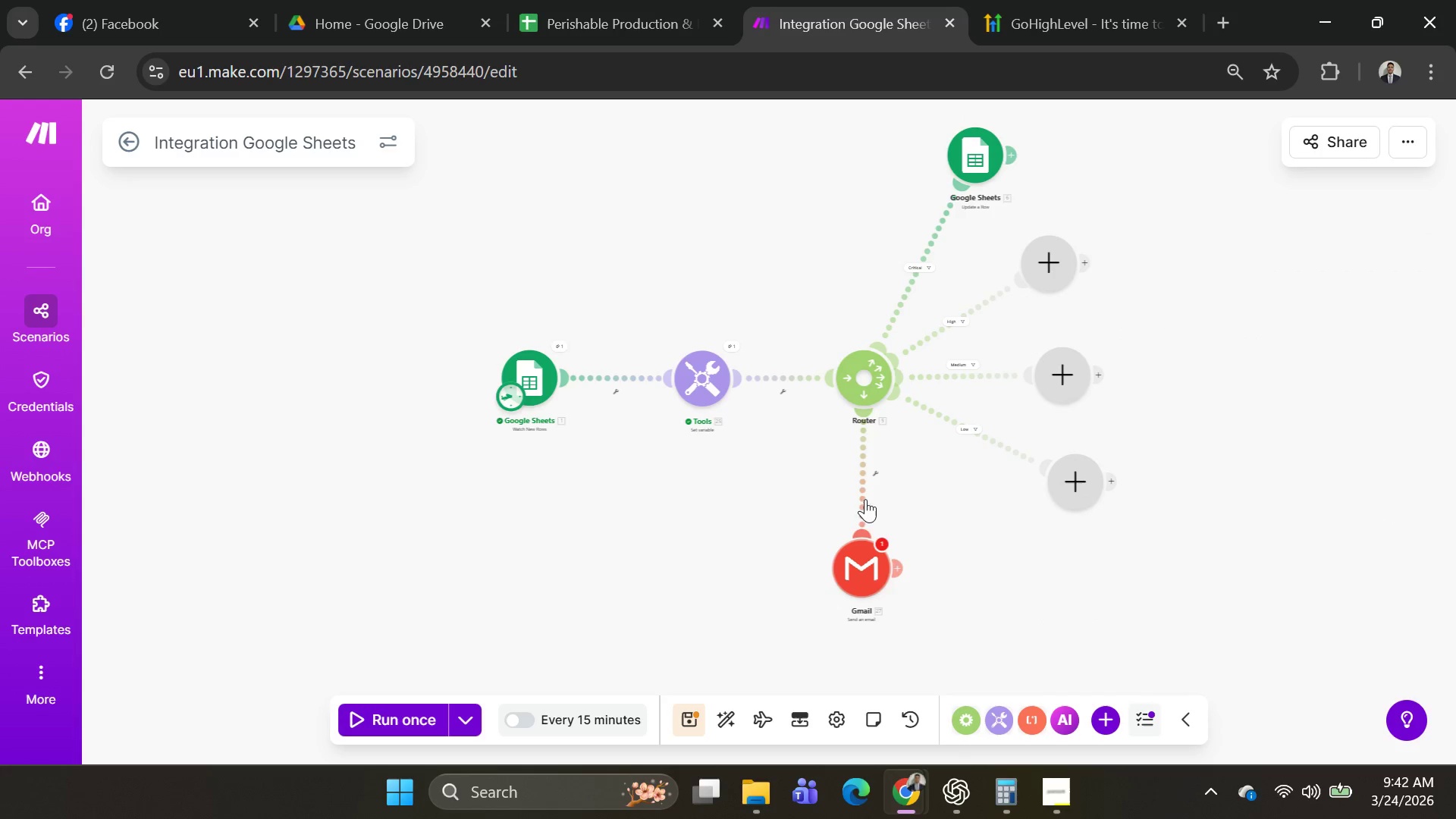 
right_click([862, 481])
 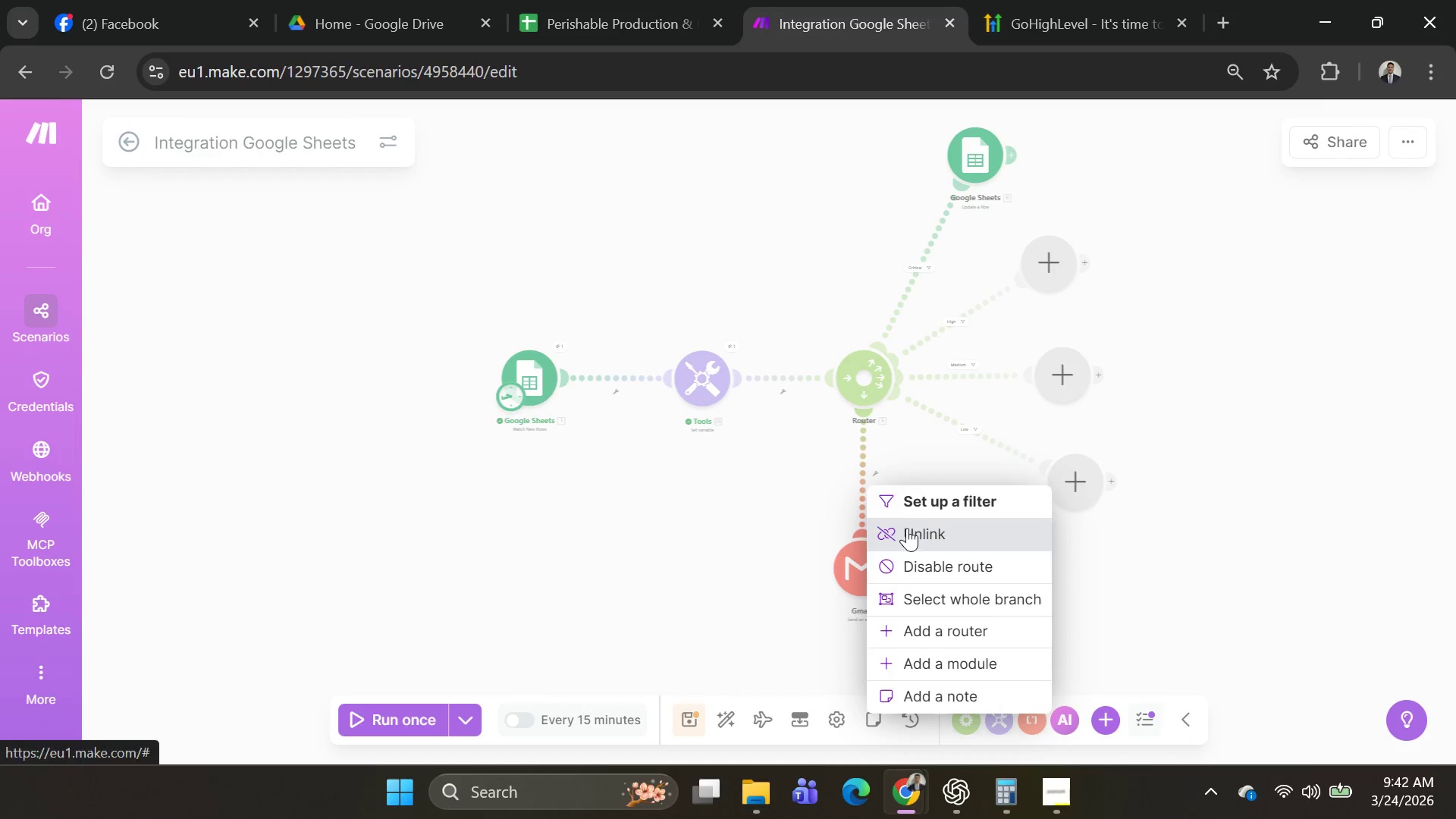 
left_click([917, 503])
 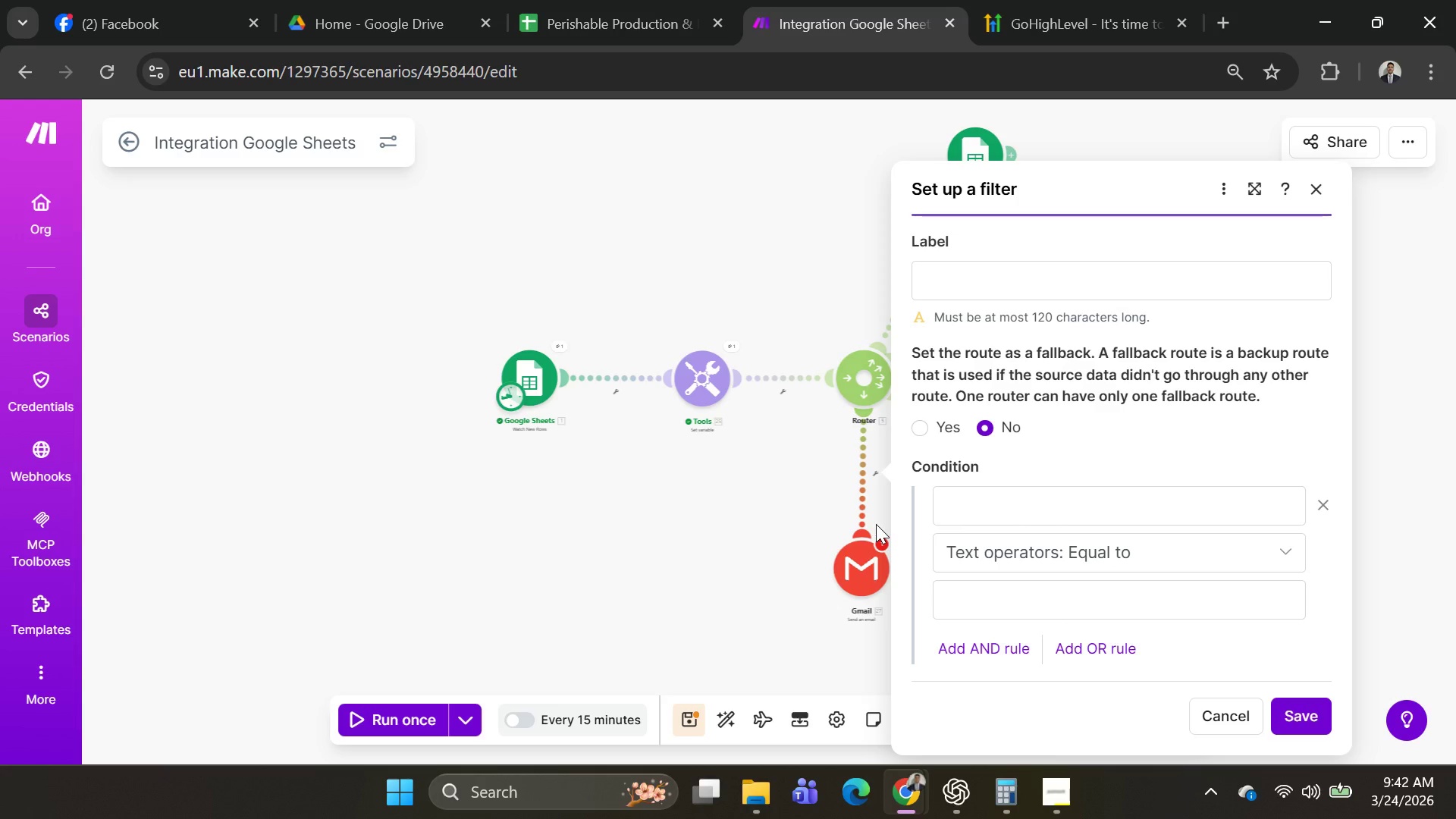 
wait(19.7)
 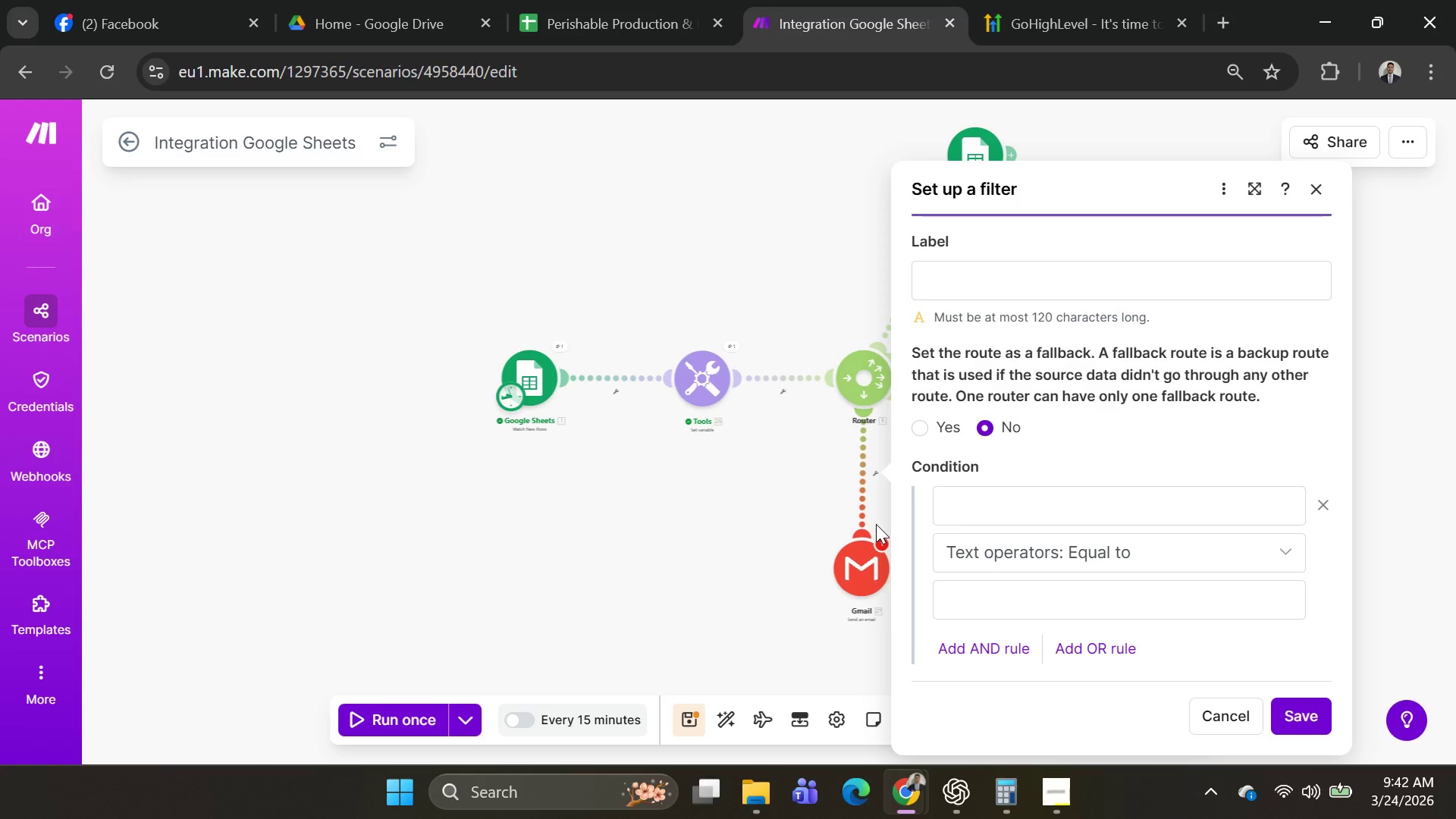 
left_click([1109, 513])
 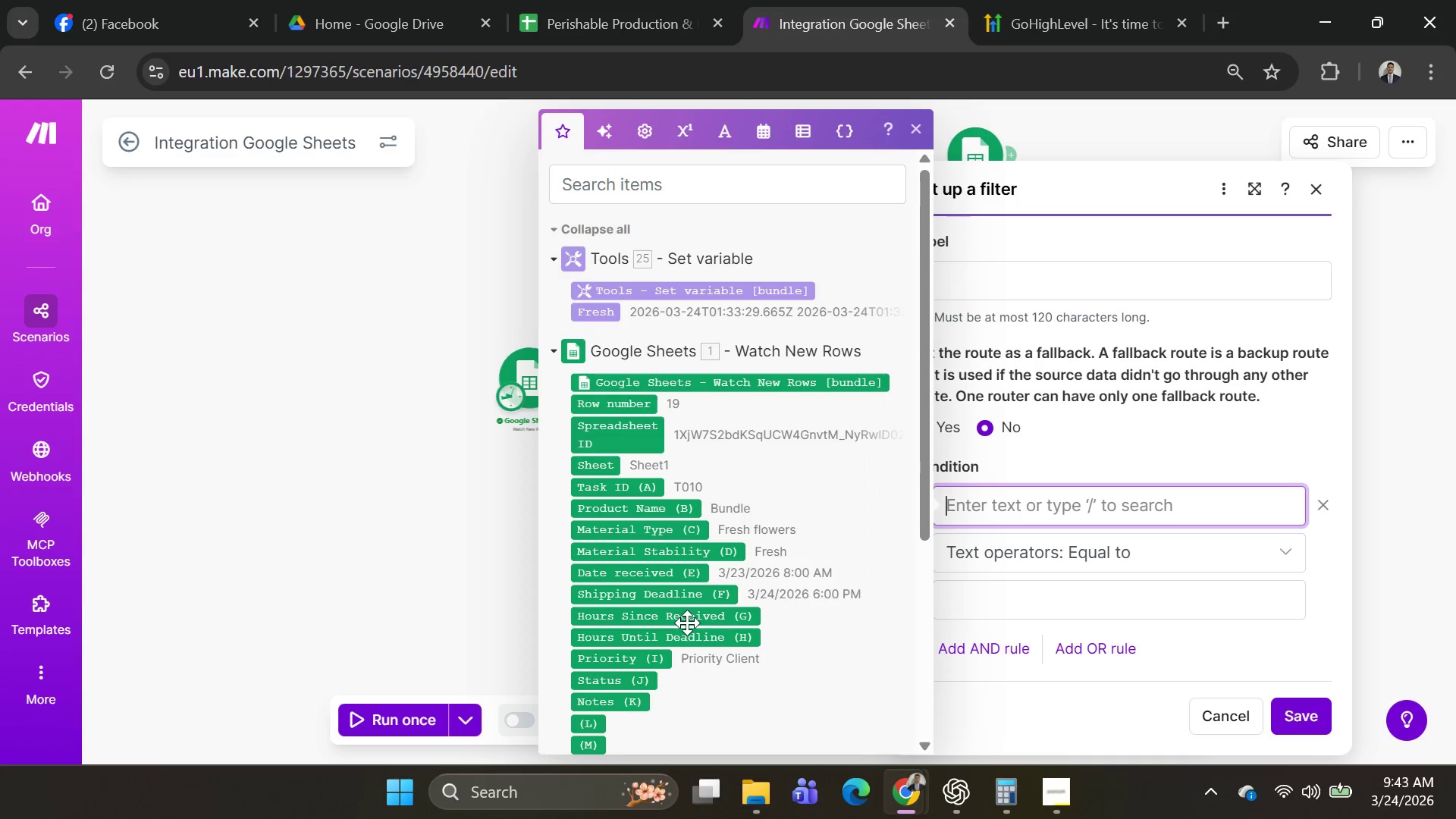 
left_click([687, 623])
 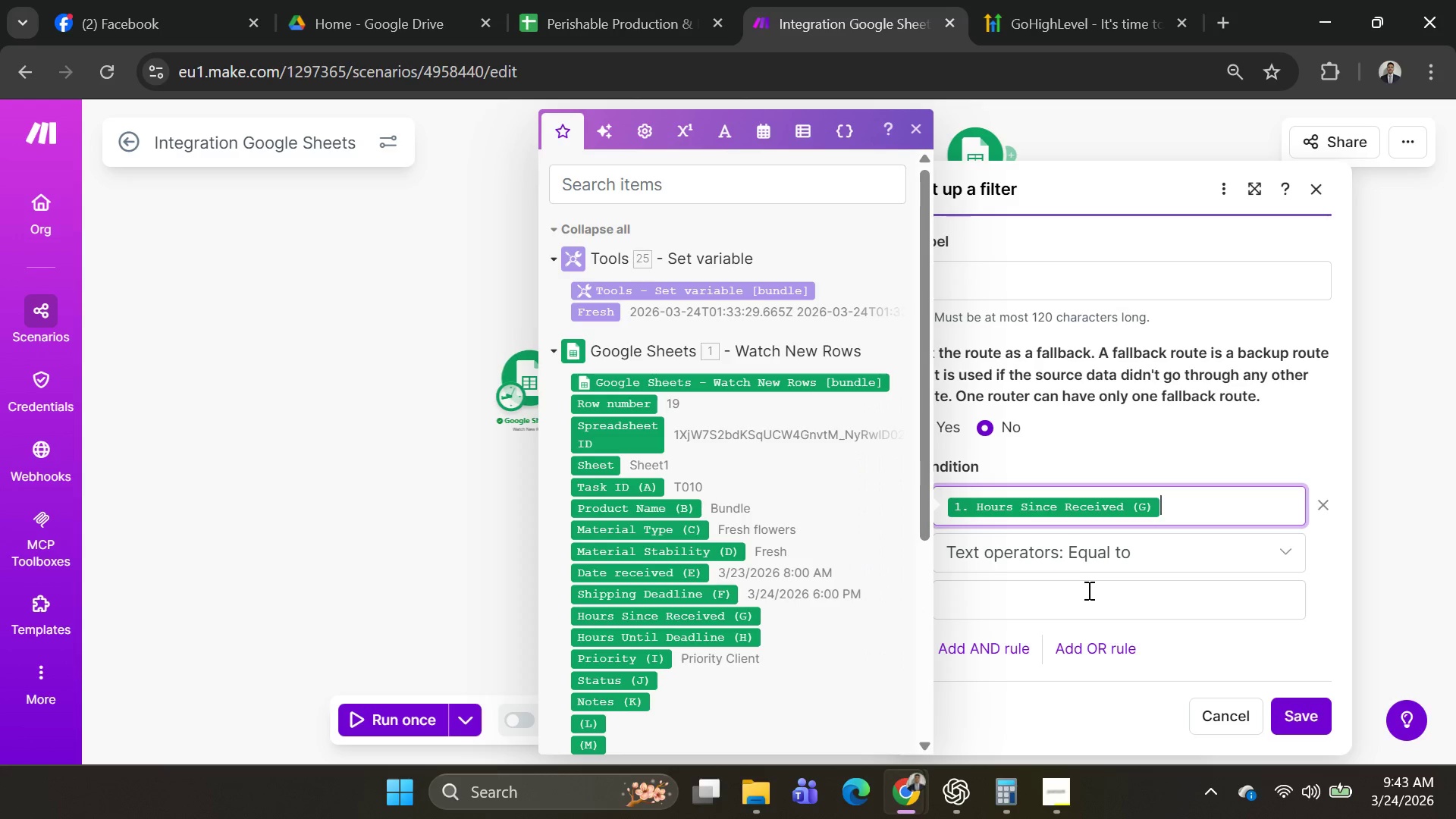 
left_click([1088, 590])
 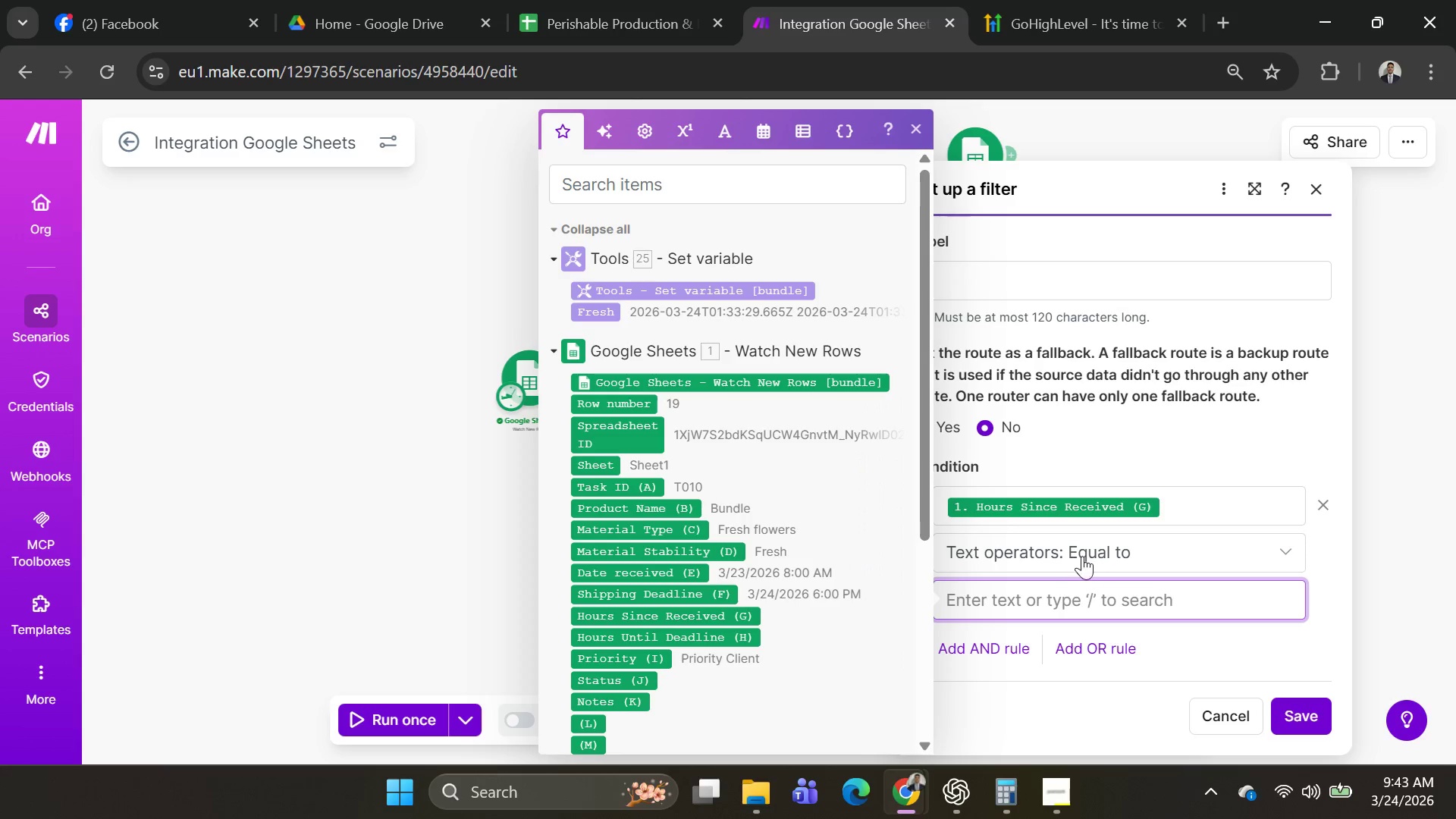 
left_click([1081, 551])
 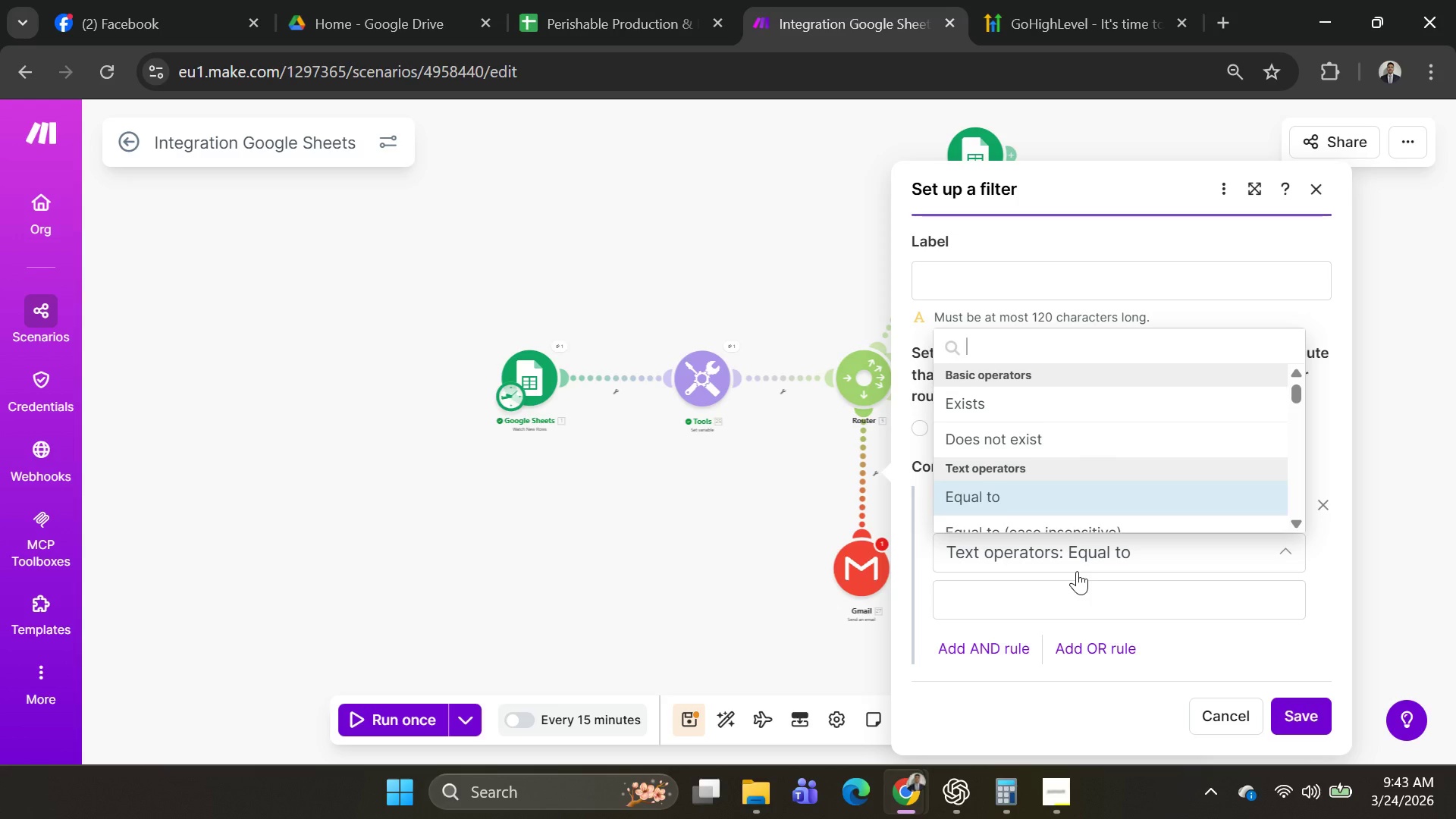 
scroll: coordinate [1073, 489], scroll_direction: down, amount: 3.0
 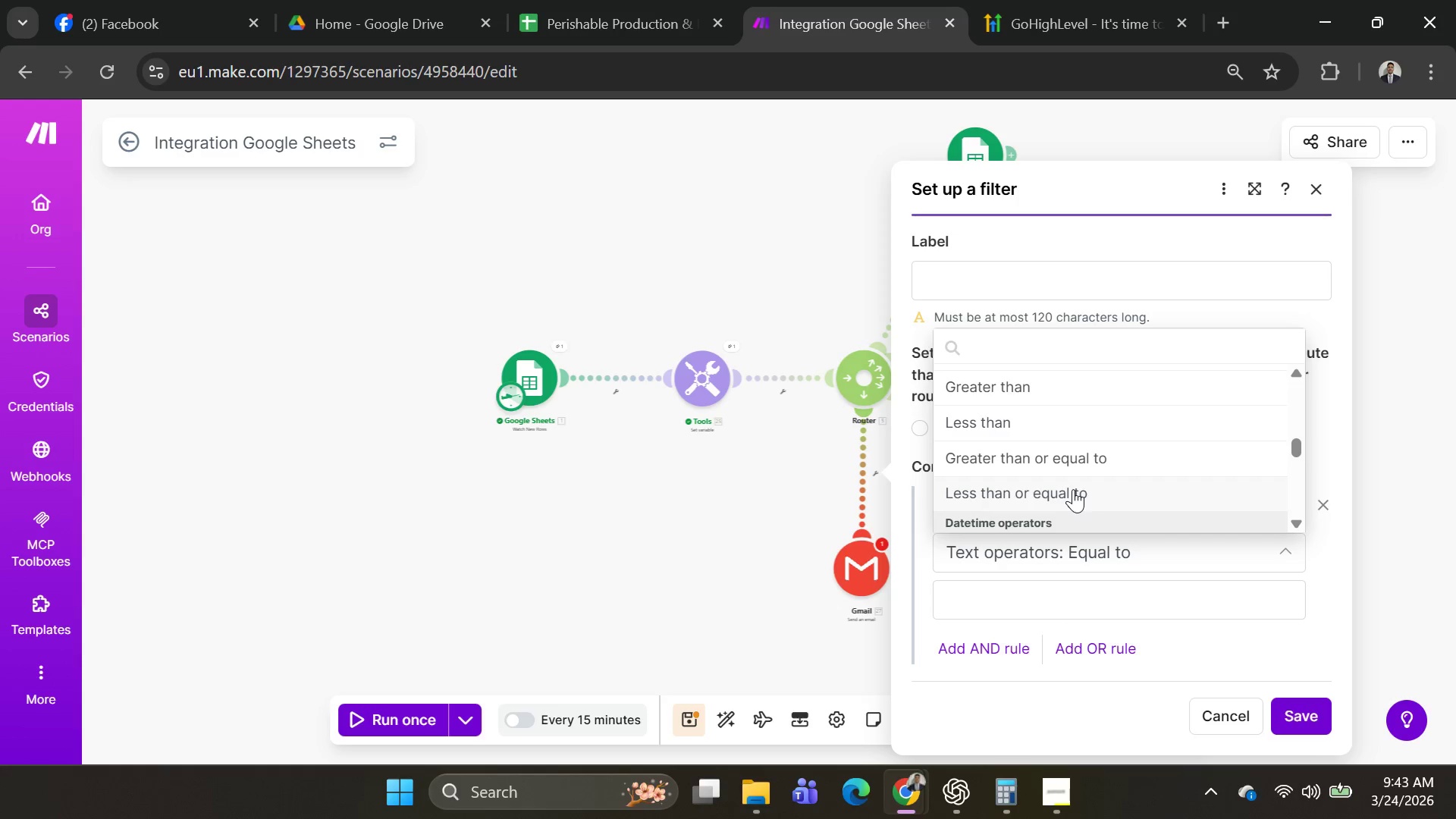 
scroll: coordinate [1077, 489], scroll_direction: up, amount: 1.0
 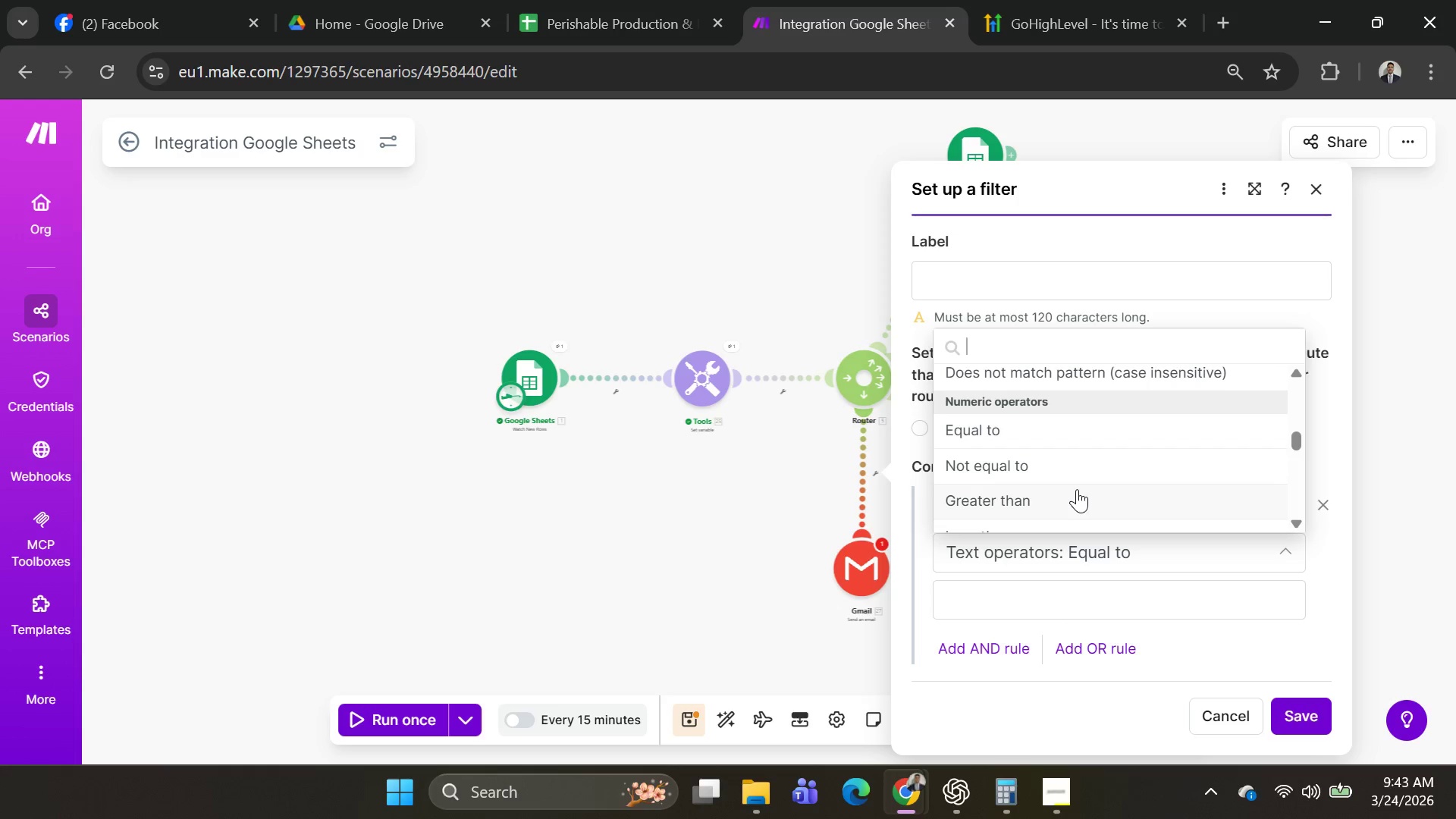 
scroll: coordinate [1077, 489], scroll_direction: down, amount: 1.0
 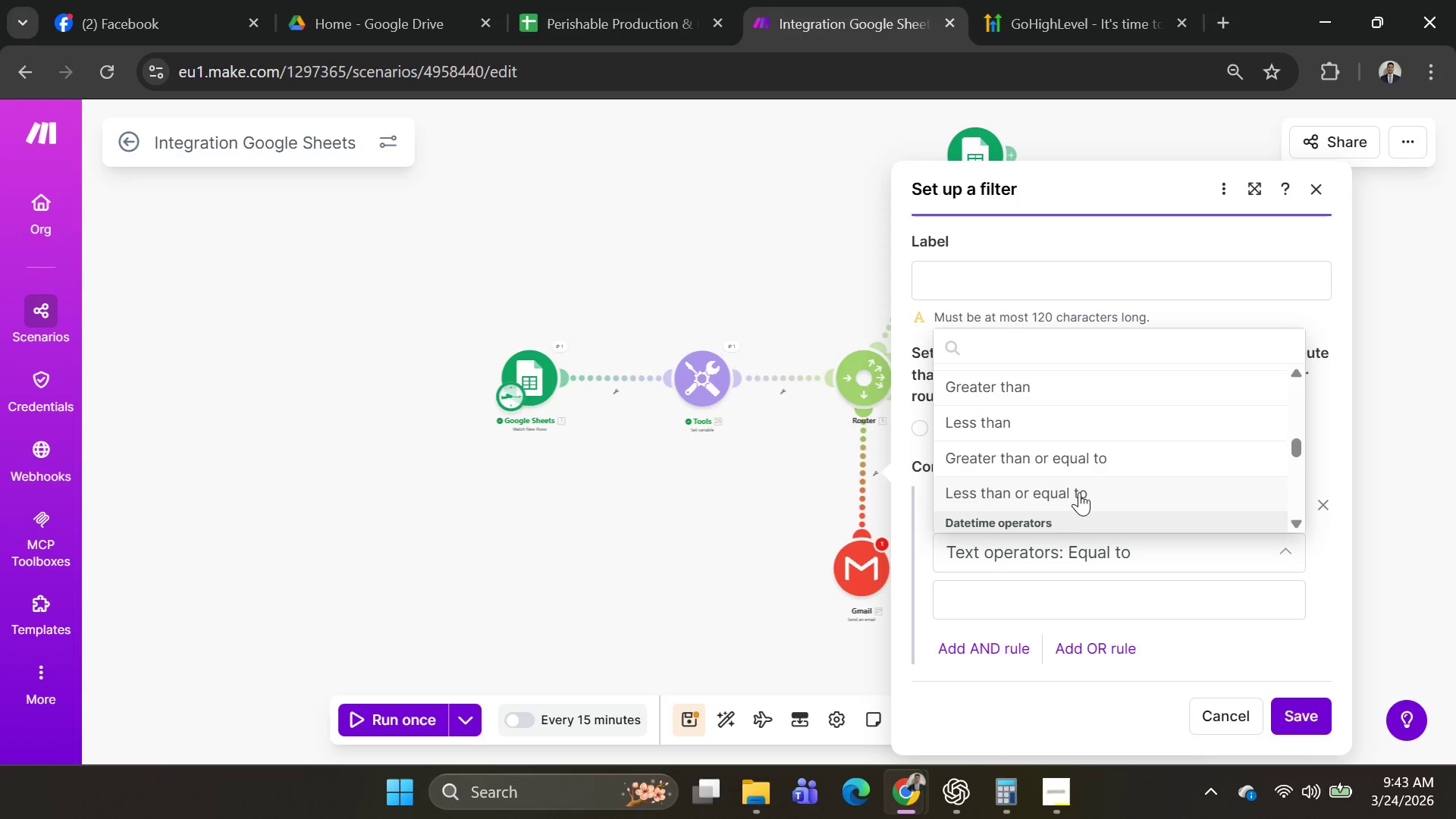 
left_click([1083, 491])
 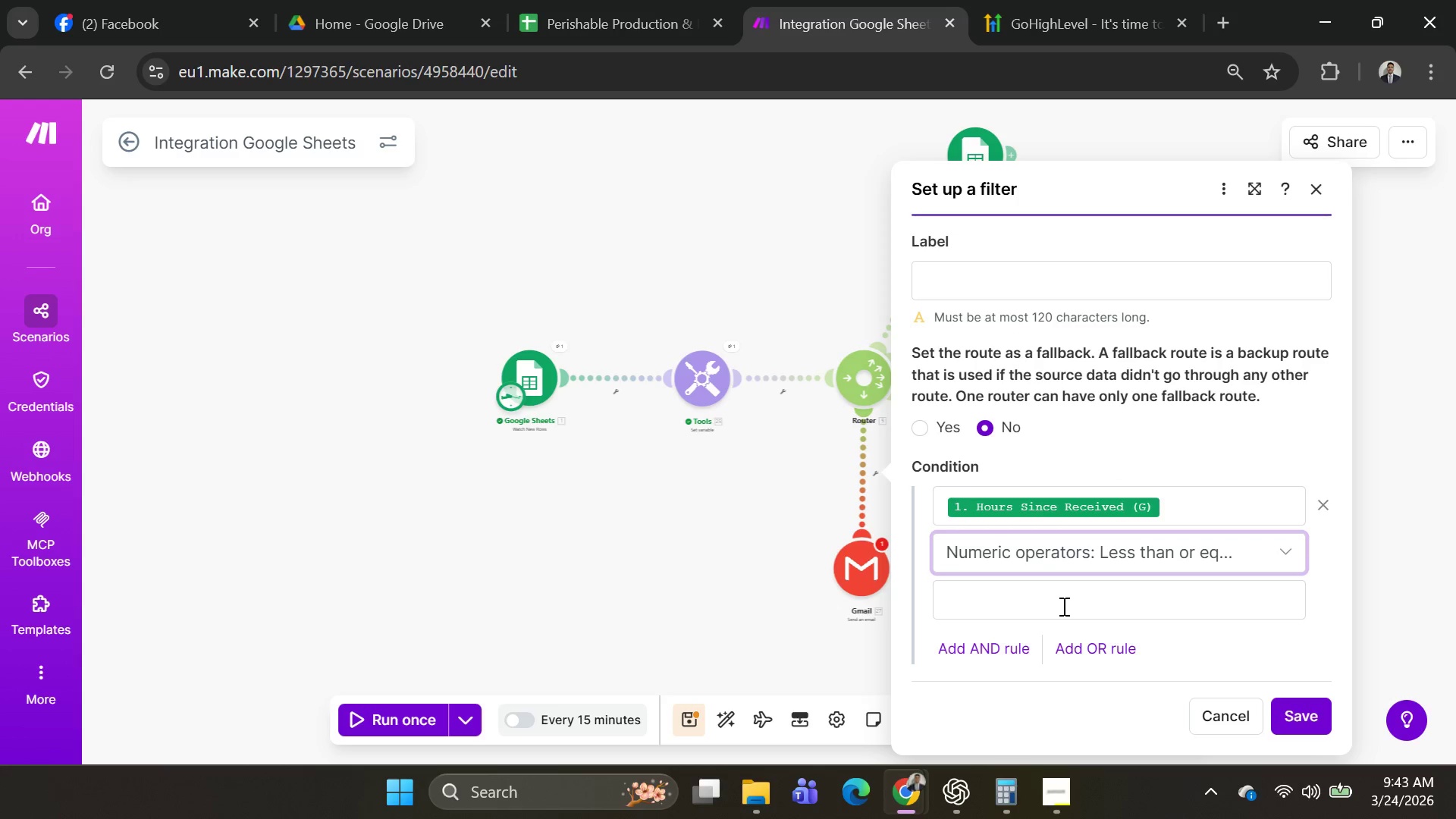 
left_click([1062, 606])
 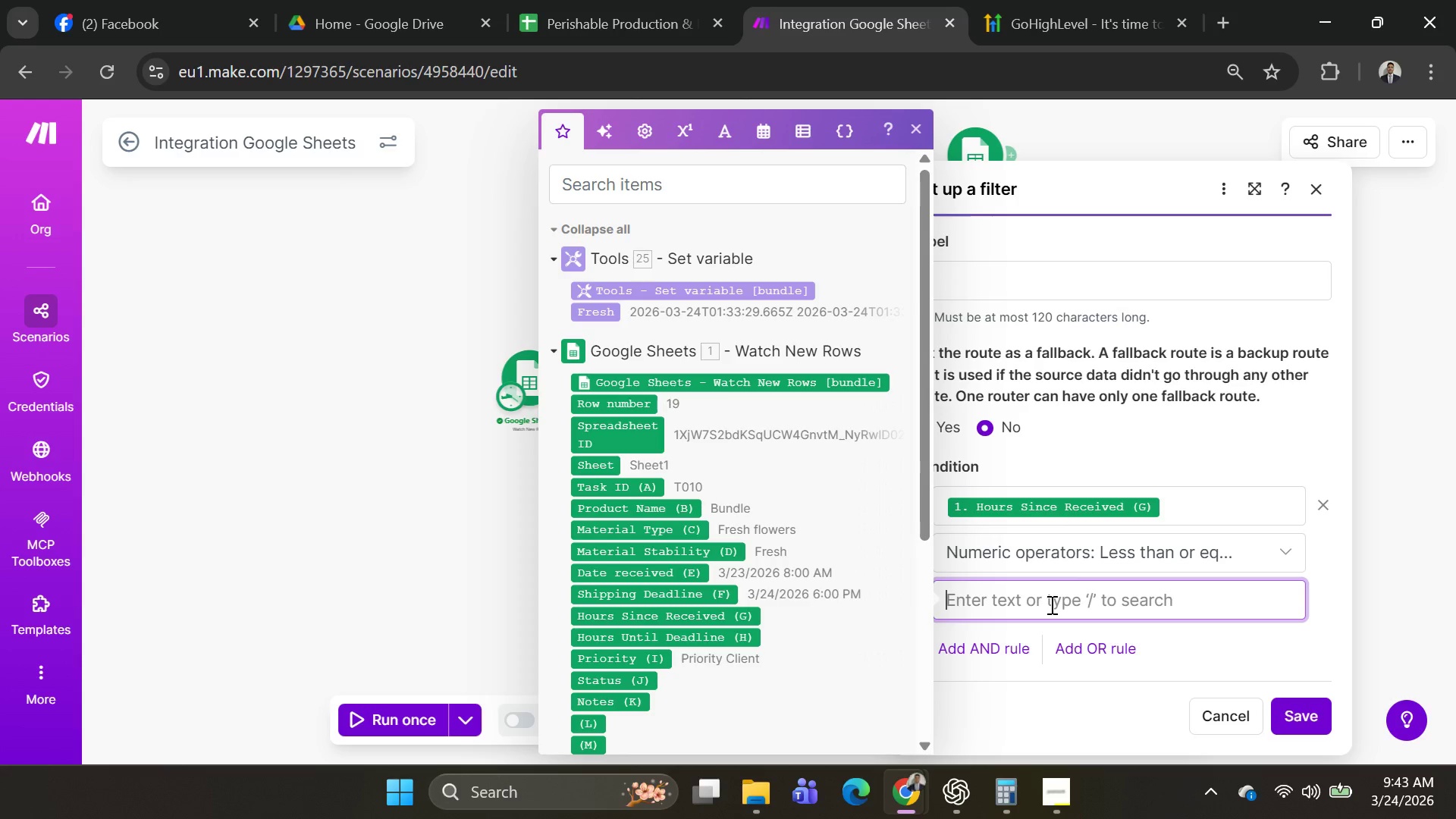 
type(36)
 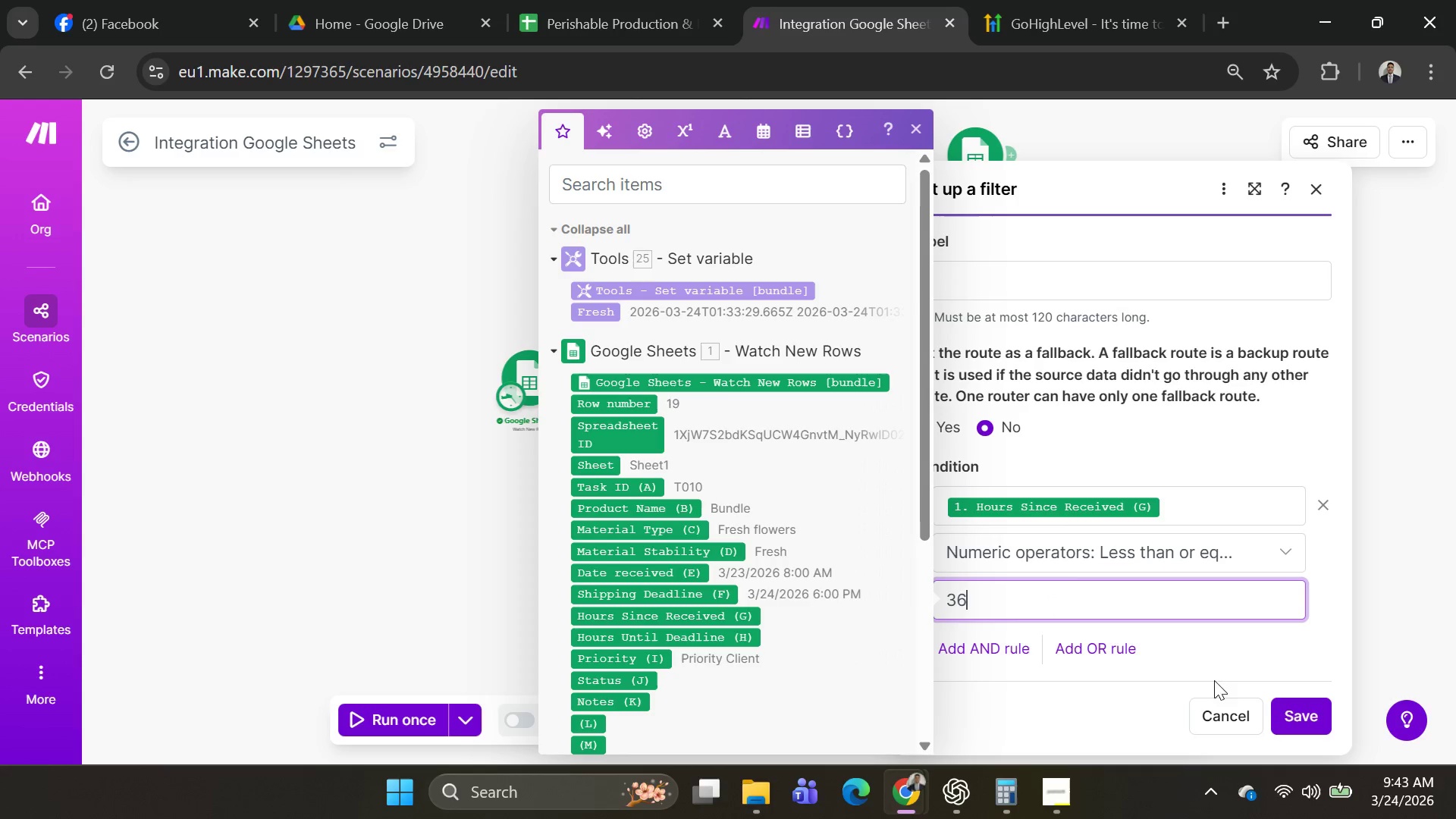 
left_click([1286, 701])
 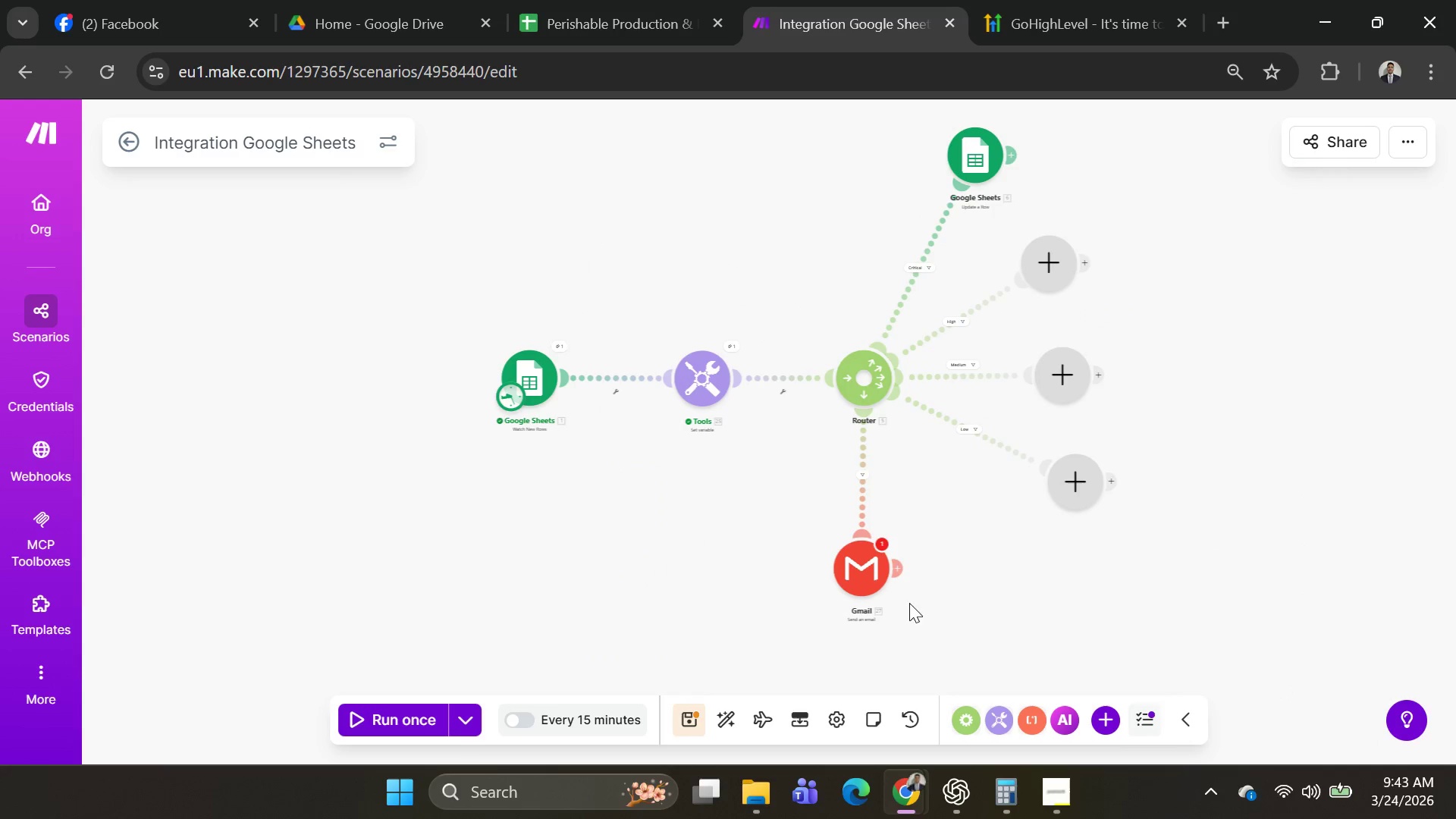 
left_click_drag(start_coordinate=[876, 574], to_coordinate=[1031, 585])
 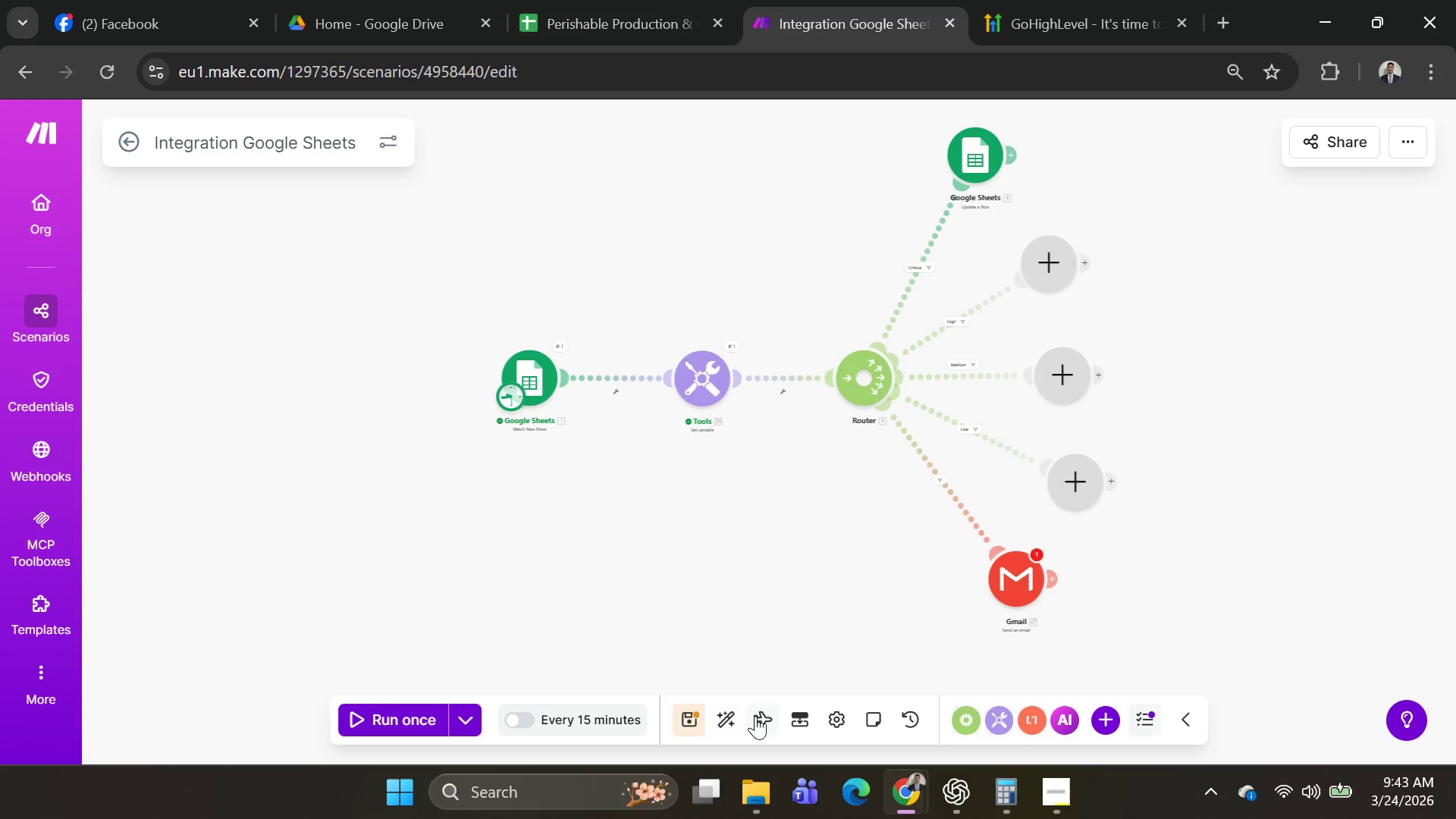 
left_click([735, 721])
 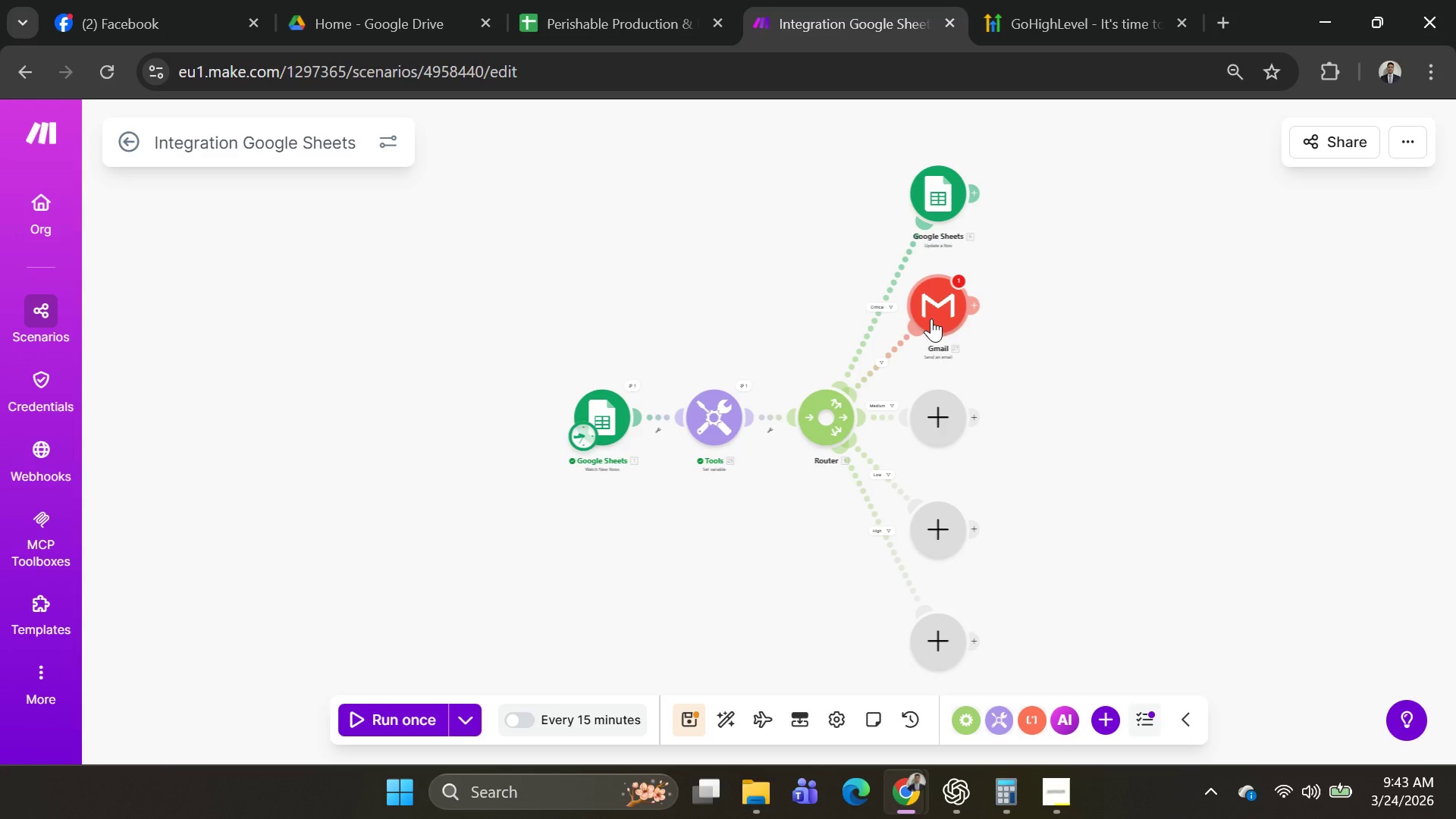 
wait(7.19)
 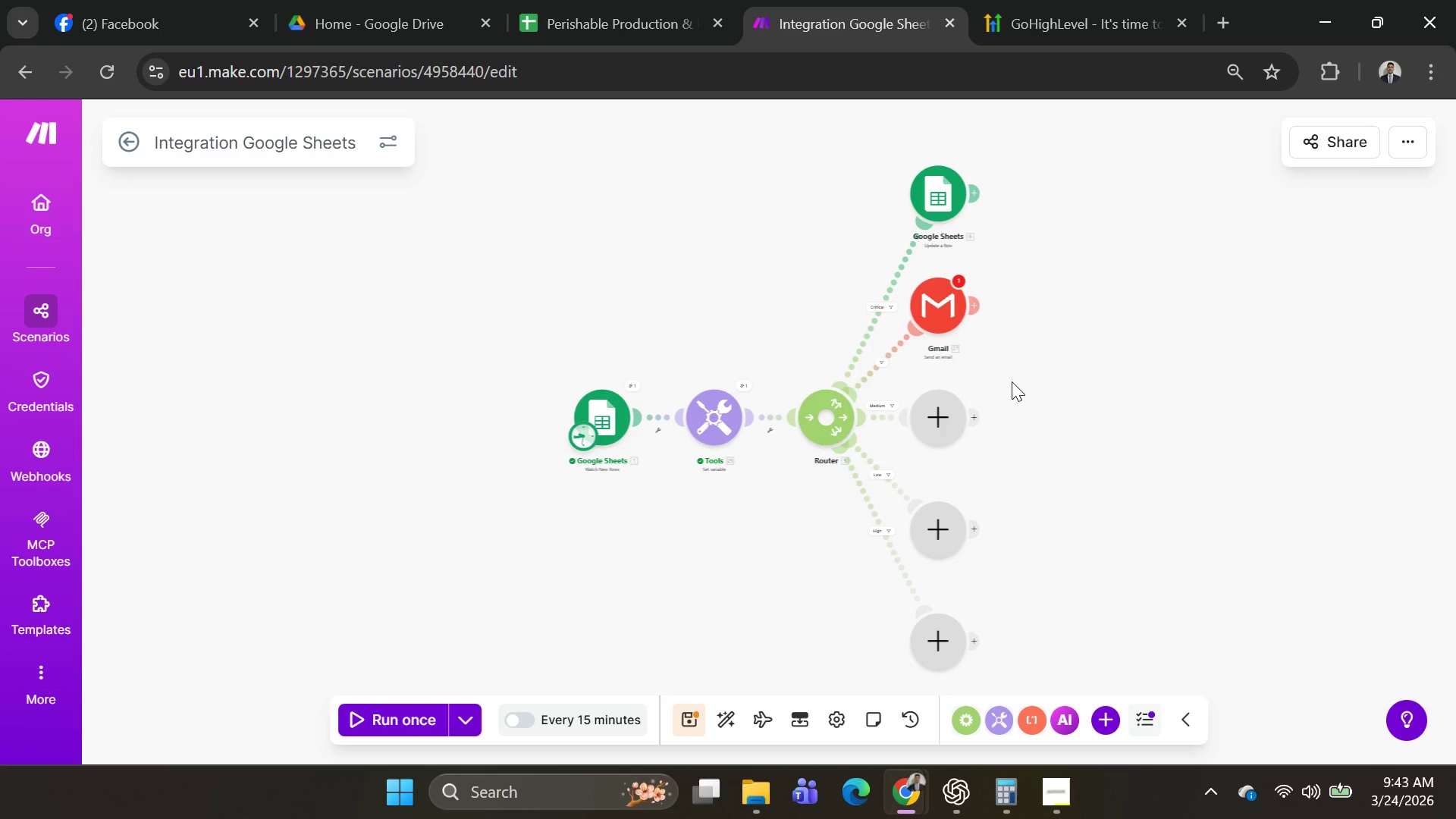 
left_click_drag(start_coordinate=[931, 318], to_coordinate=[851, 631])
 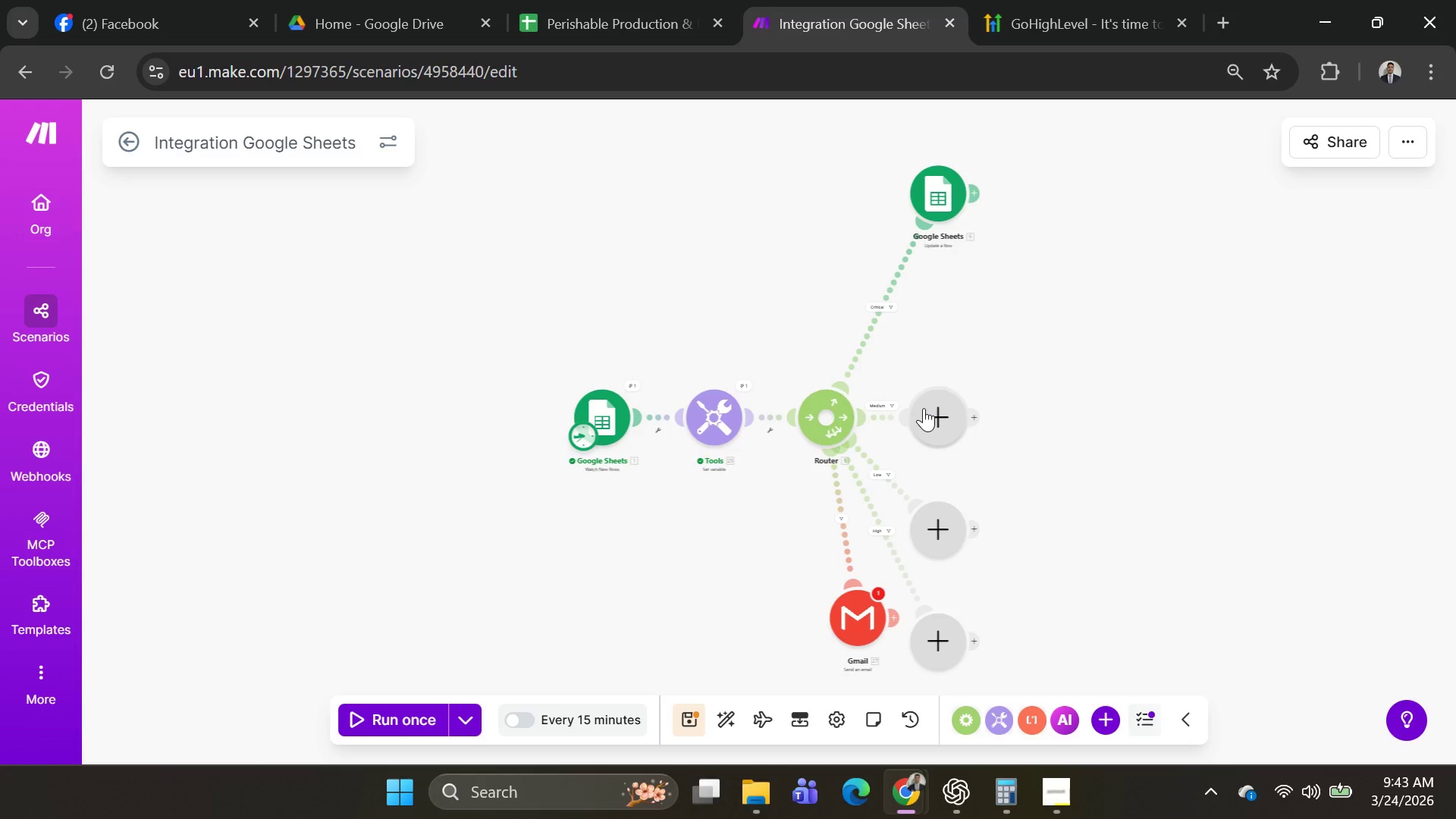 
left_click_drag(start_coordinate=[924, 408], to_coordinate=[943, 303])
 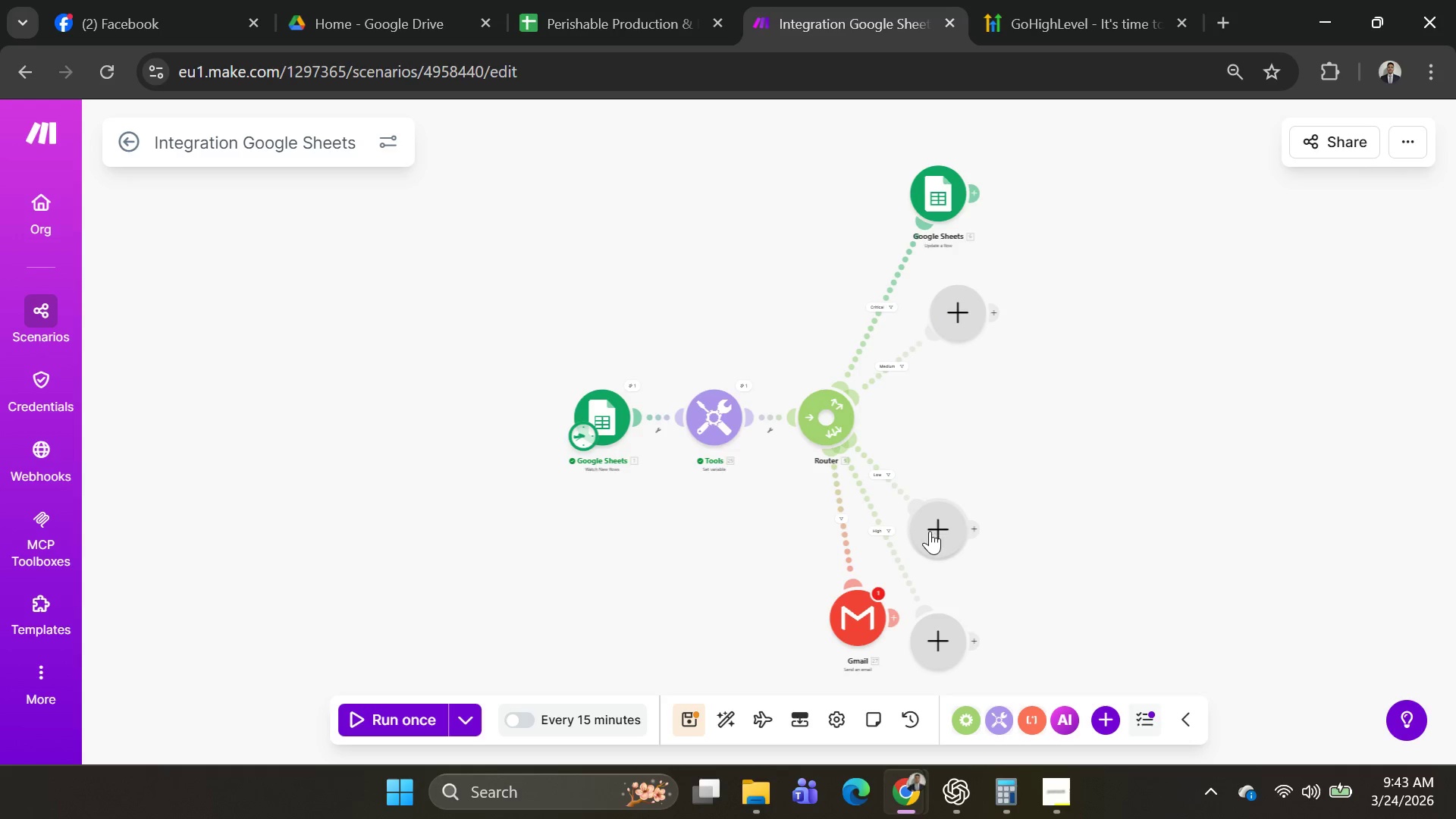 
left_click_drag(start_coordinate=[930, 532], to_coordinate=[966, 426])
 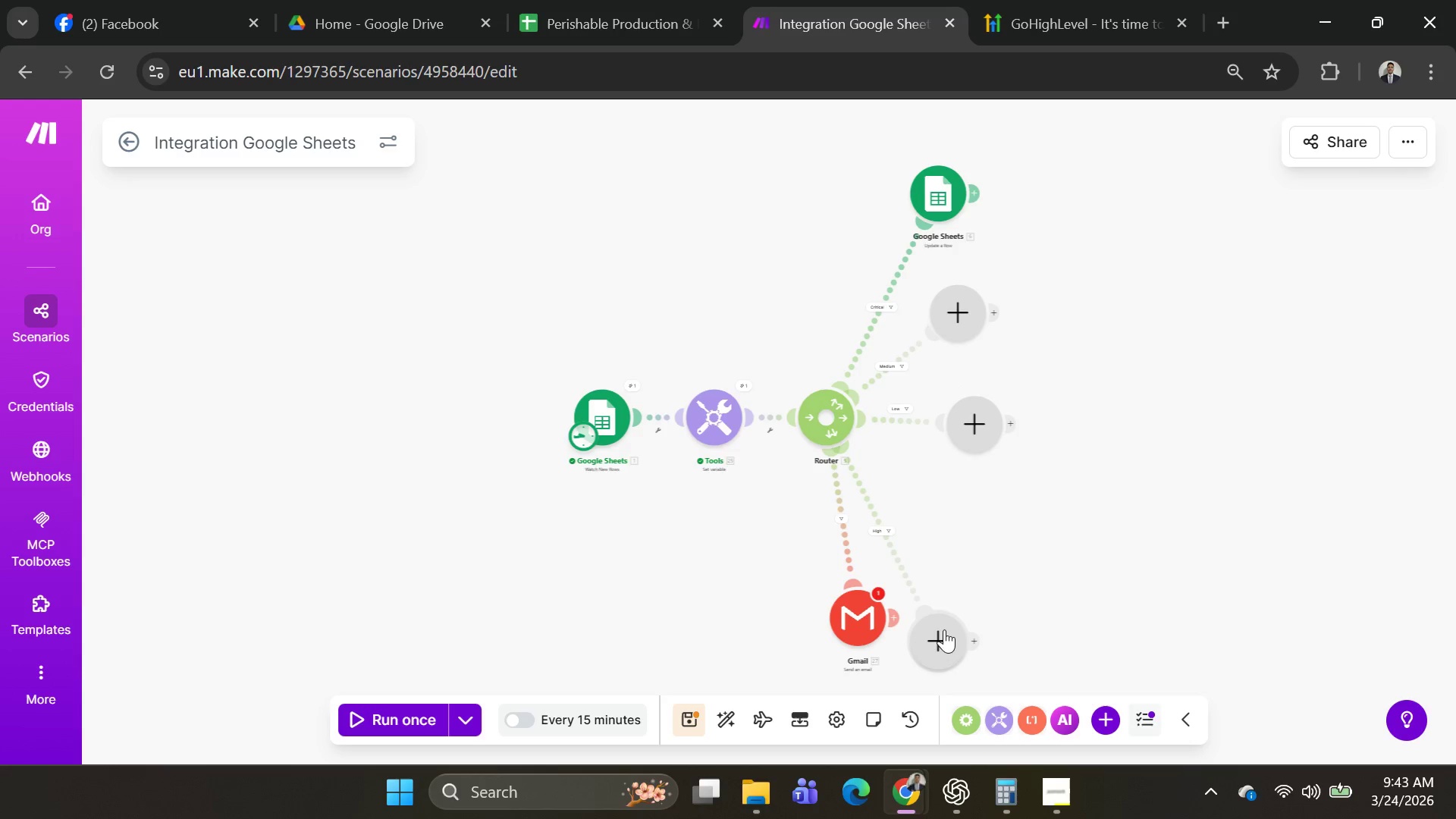 
left_click_drag(start_coordinate=[946, 634], to_coordinate=[986, 363])
 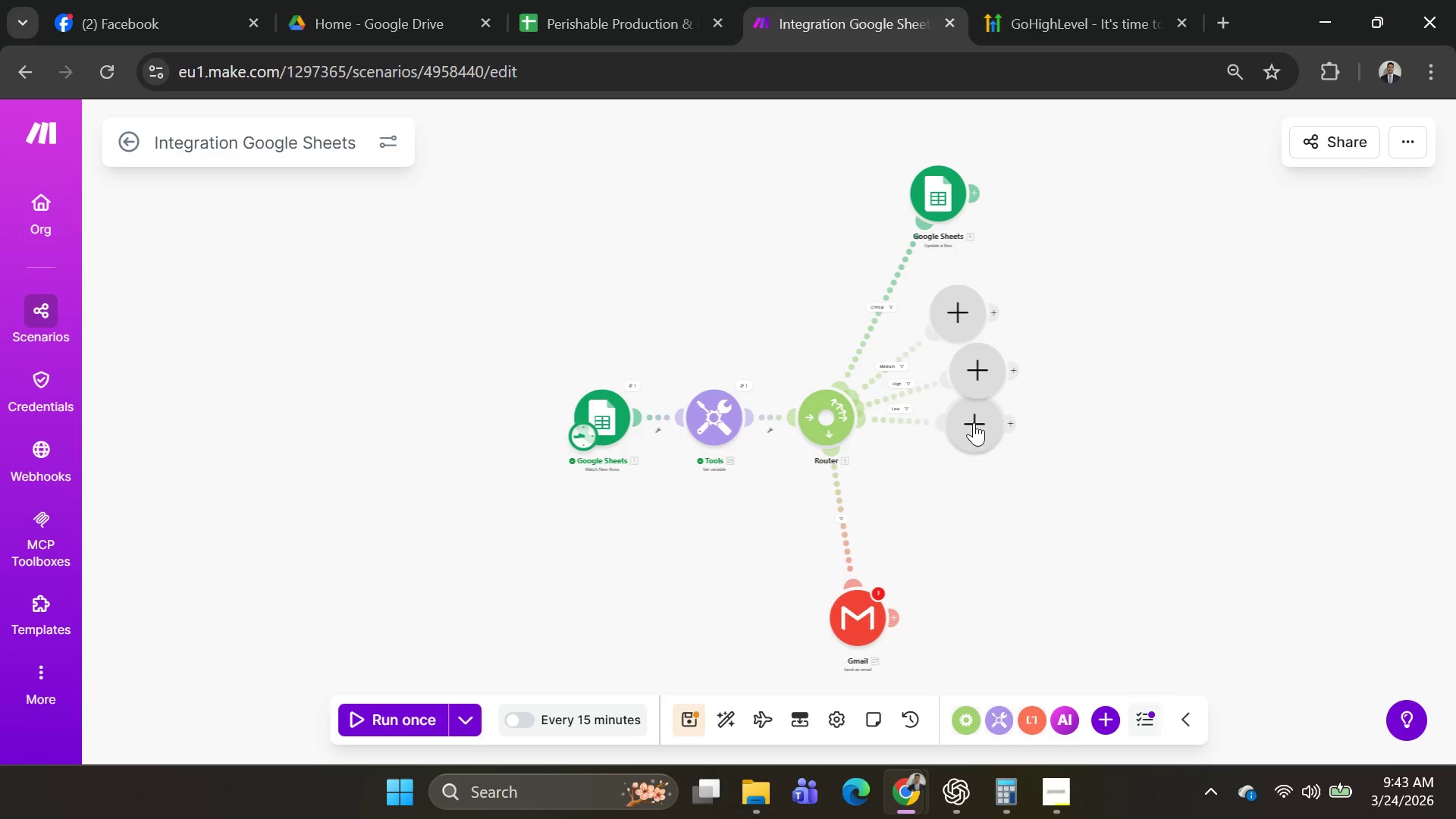 
left_click_drag(start_coordinate=[974, 423], to_coordinate=[971, 528])
 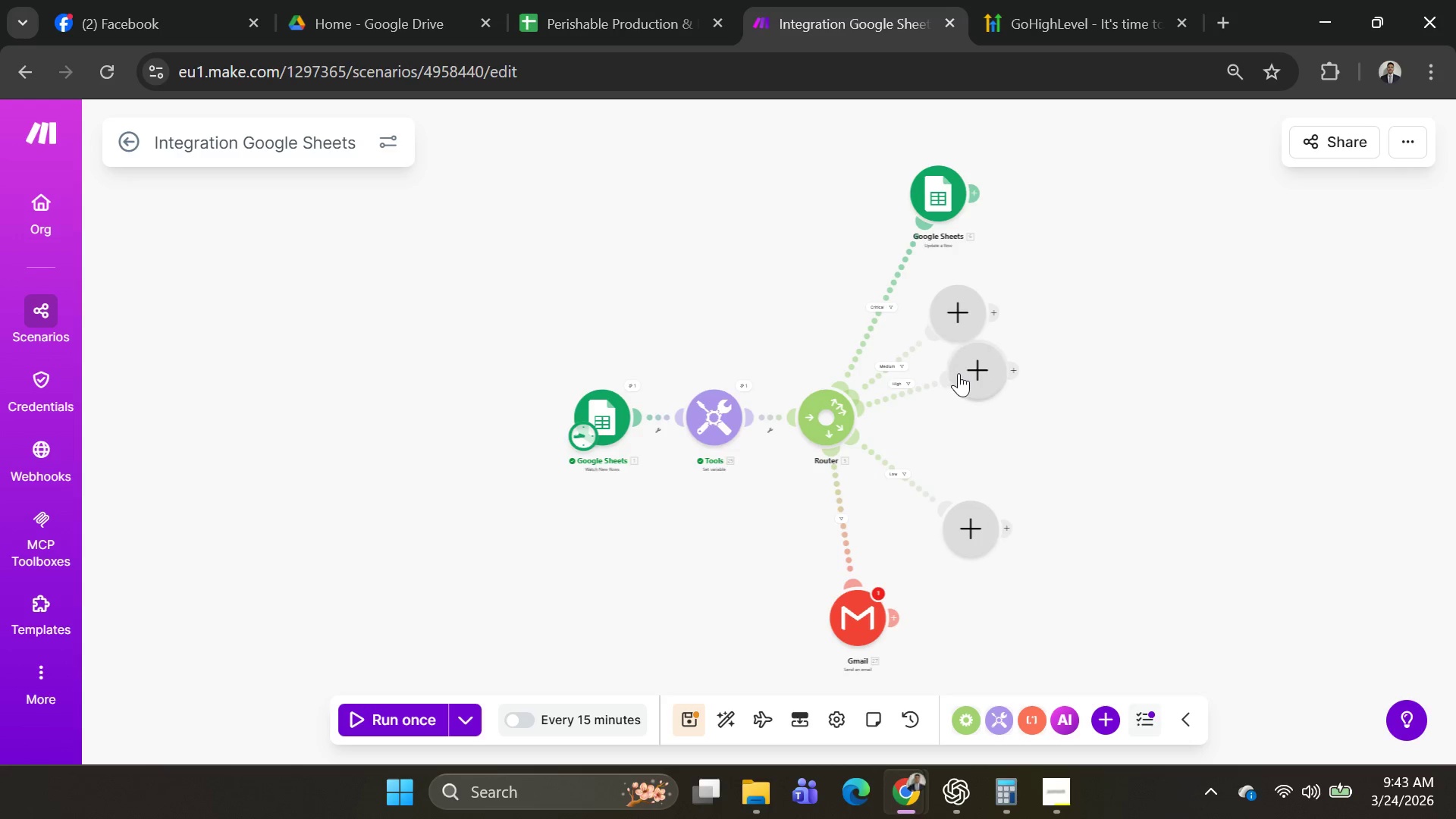 
left_click_drag(start_coordinate=[959, 372], to_coordinate=[934, 401])
 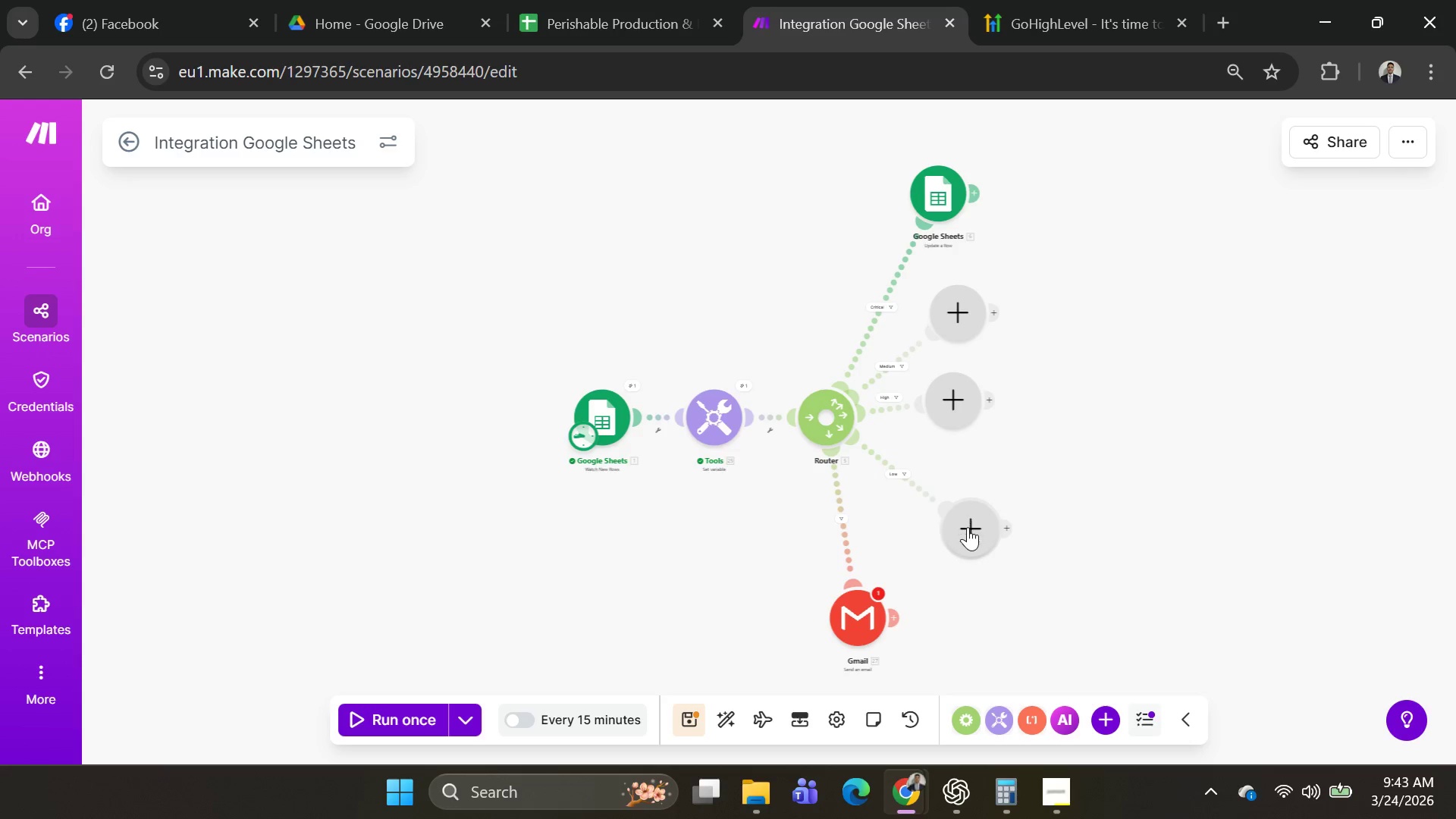 
left_click_drag(start_coordinate=[968, 527], to_coordinate=[930, 507])
 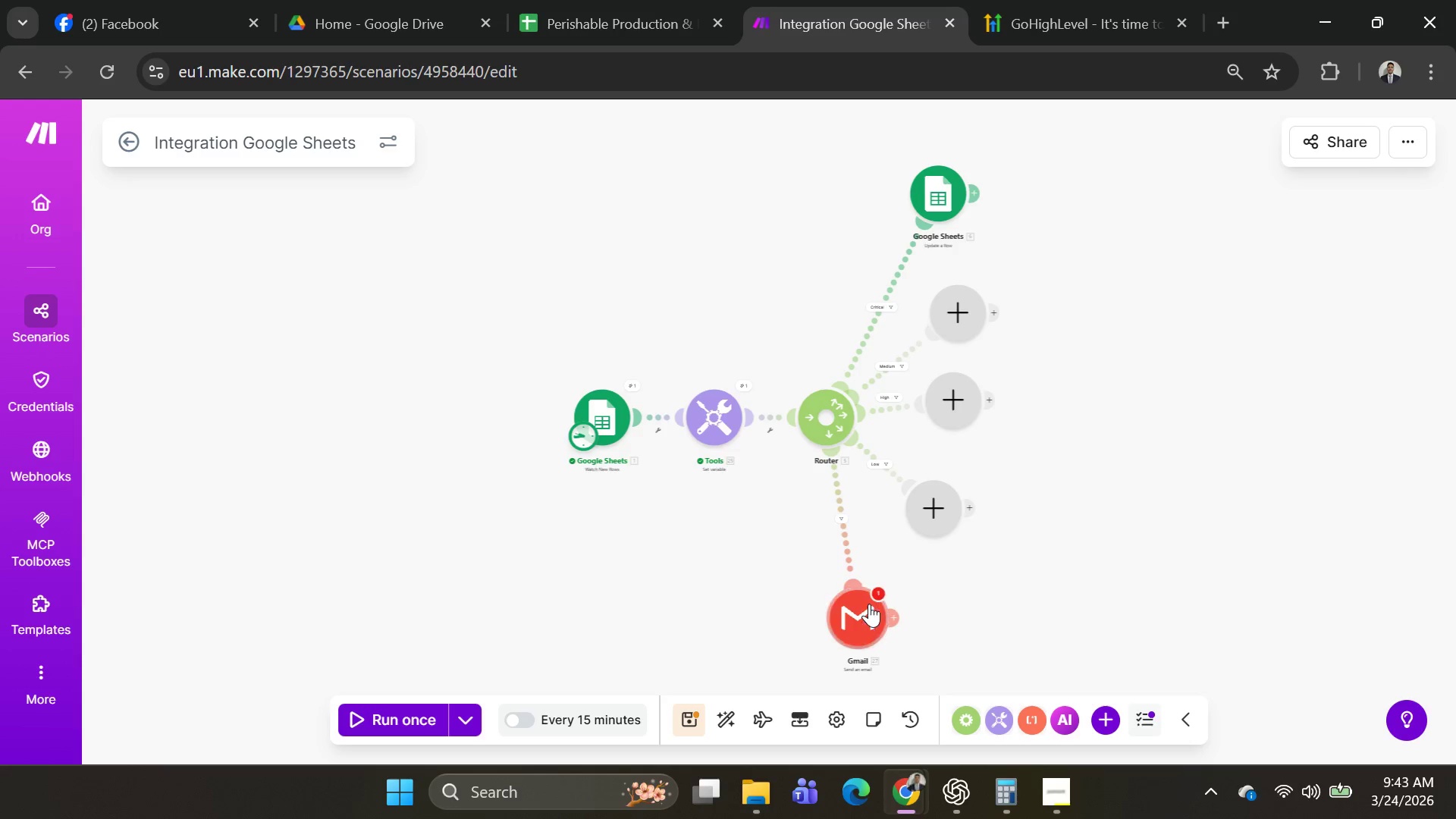 
left_click_drag(start_coordinate=[869, 611], to_coordinate=[959, 619])
 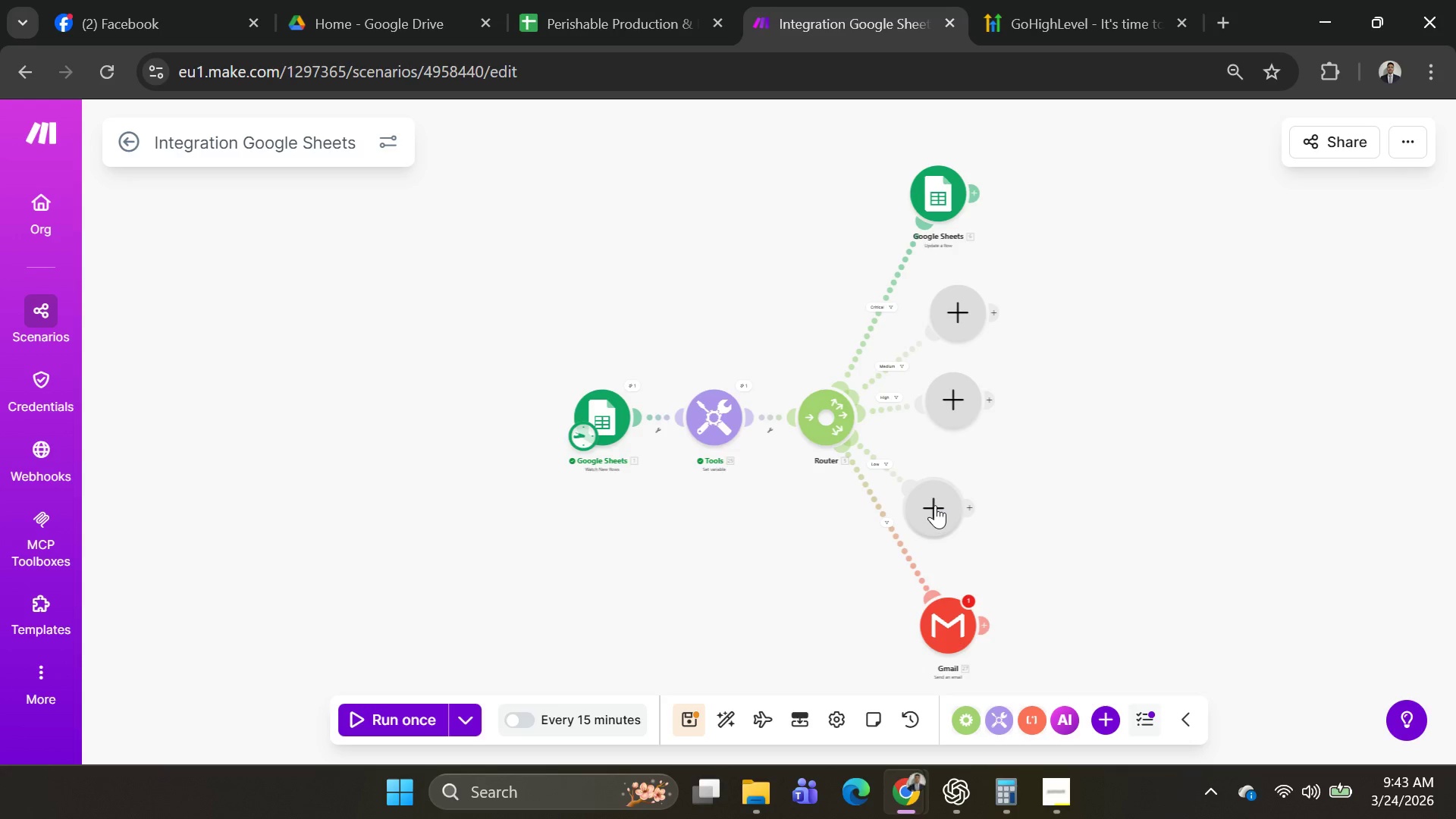 
left_click_drag(start_coordinate=[935, 505], to_coordinate=[977, 504])
 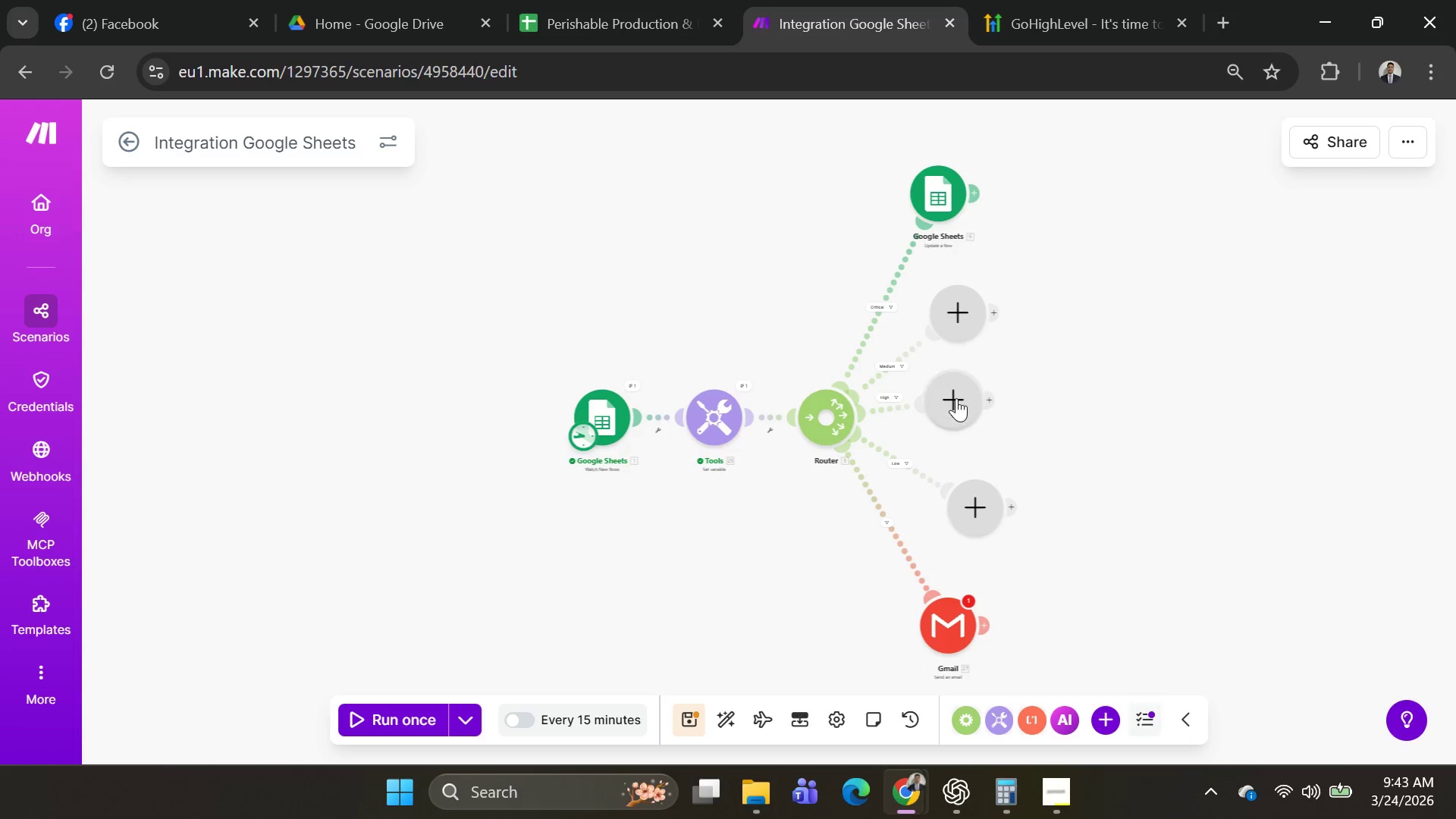 
left_click_drag(start_coordinate=[956, 398], to_coordinate=[1187, 395])
 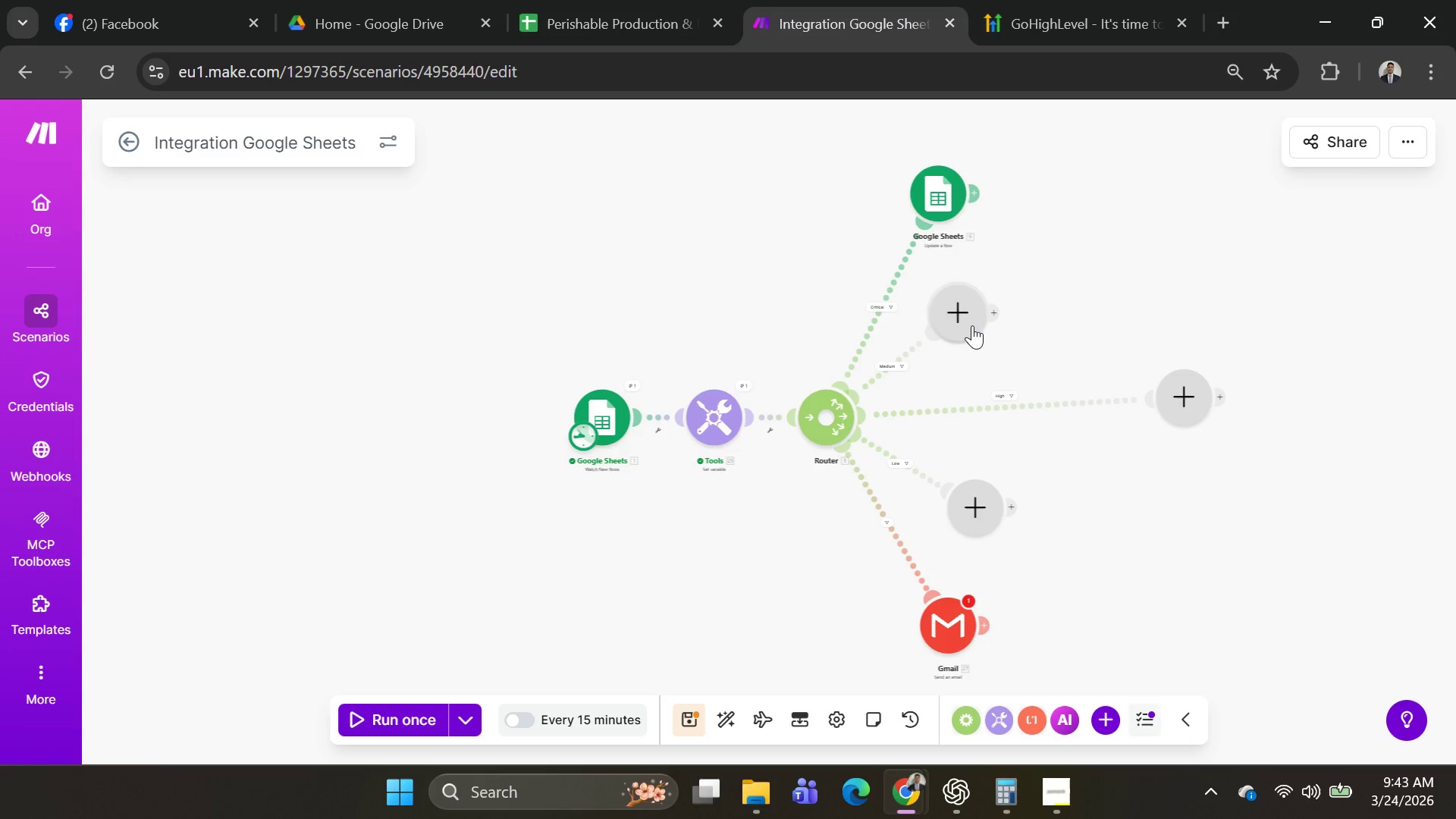 
left_click_drag(start_coordinate=[971, 324], to_coordinate=[1073, 287])
 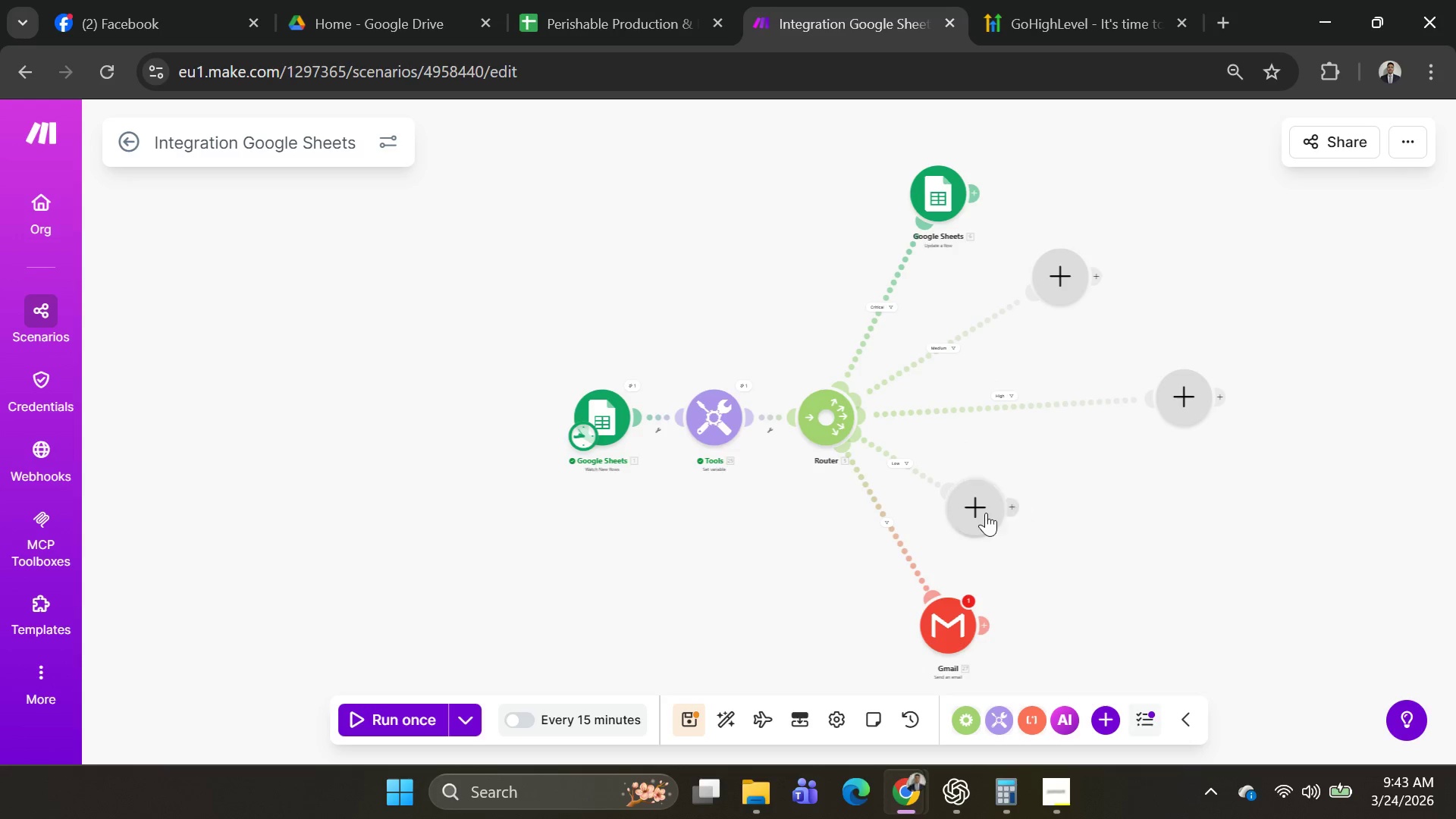 
left_click_drag(start_coordinate=[985, 513], to_coordinate=[1079, 525])
 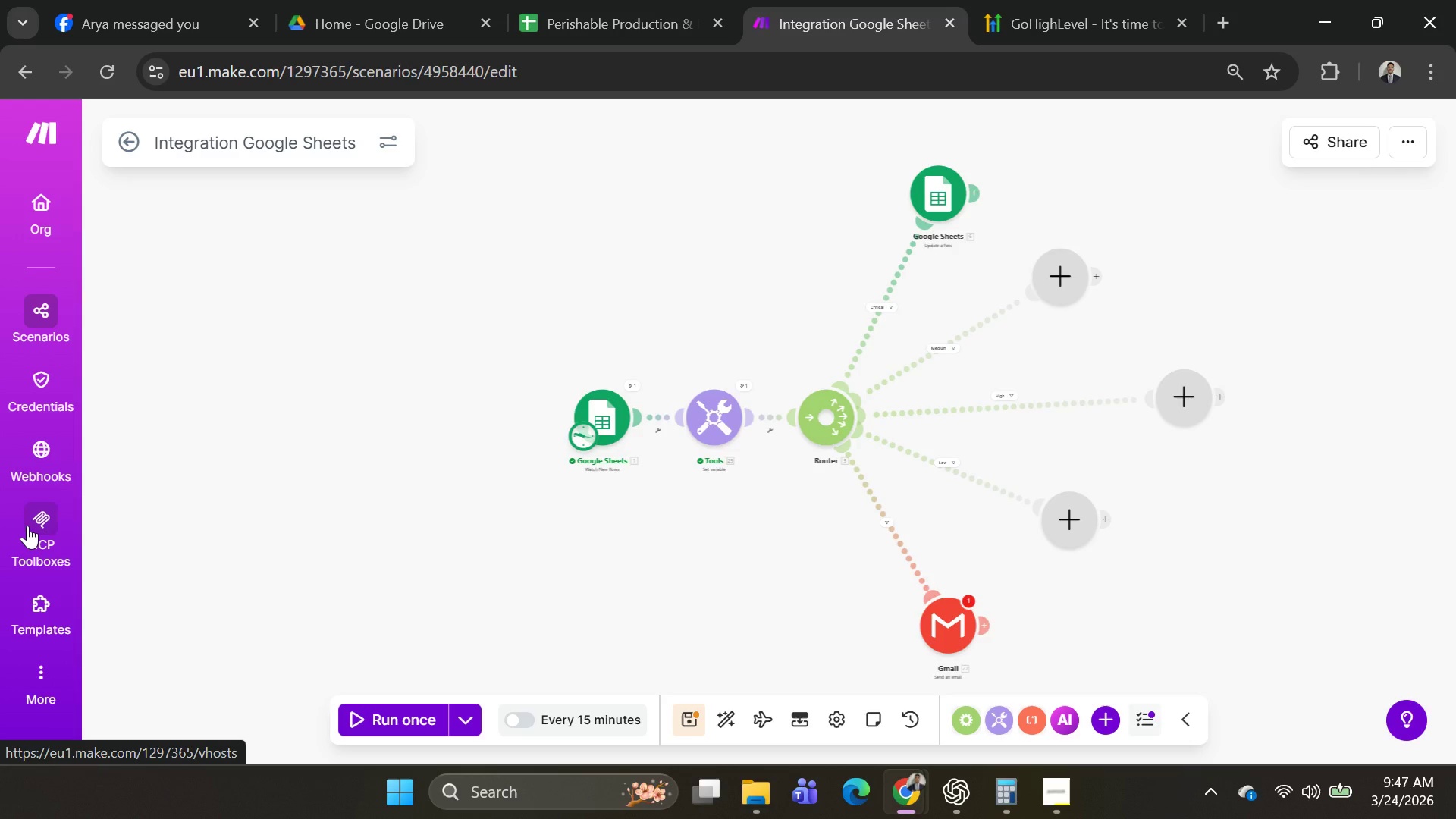 
wait(206.23)
 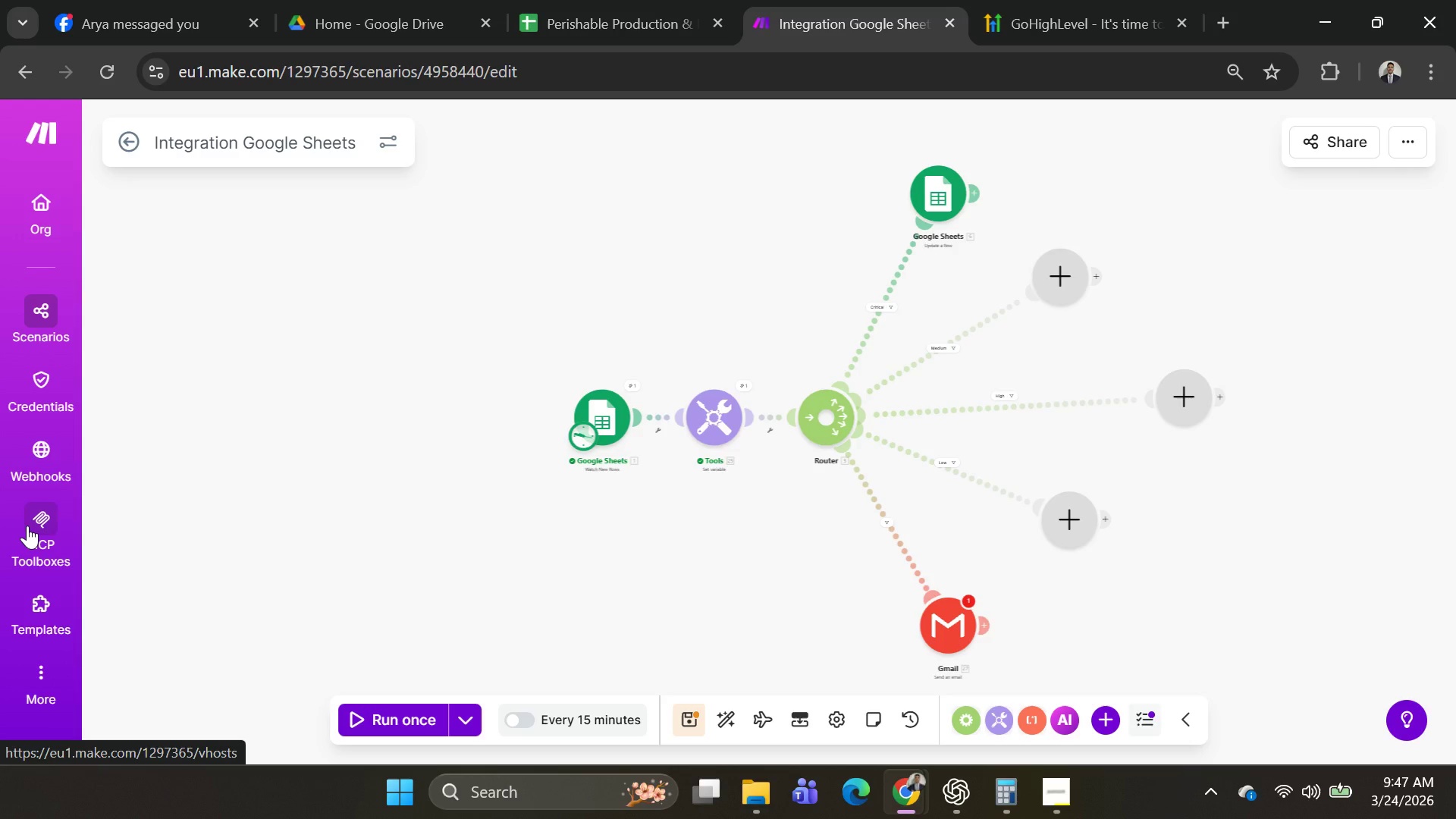 
key(Alt+AltLeft)
 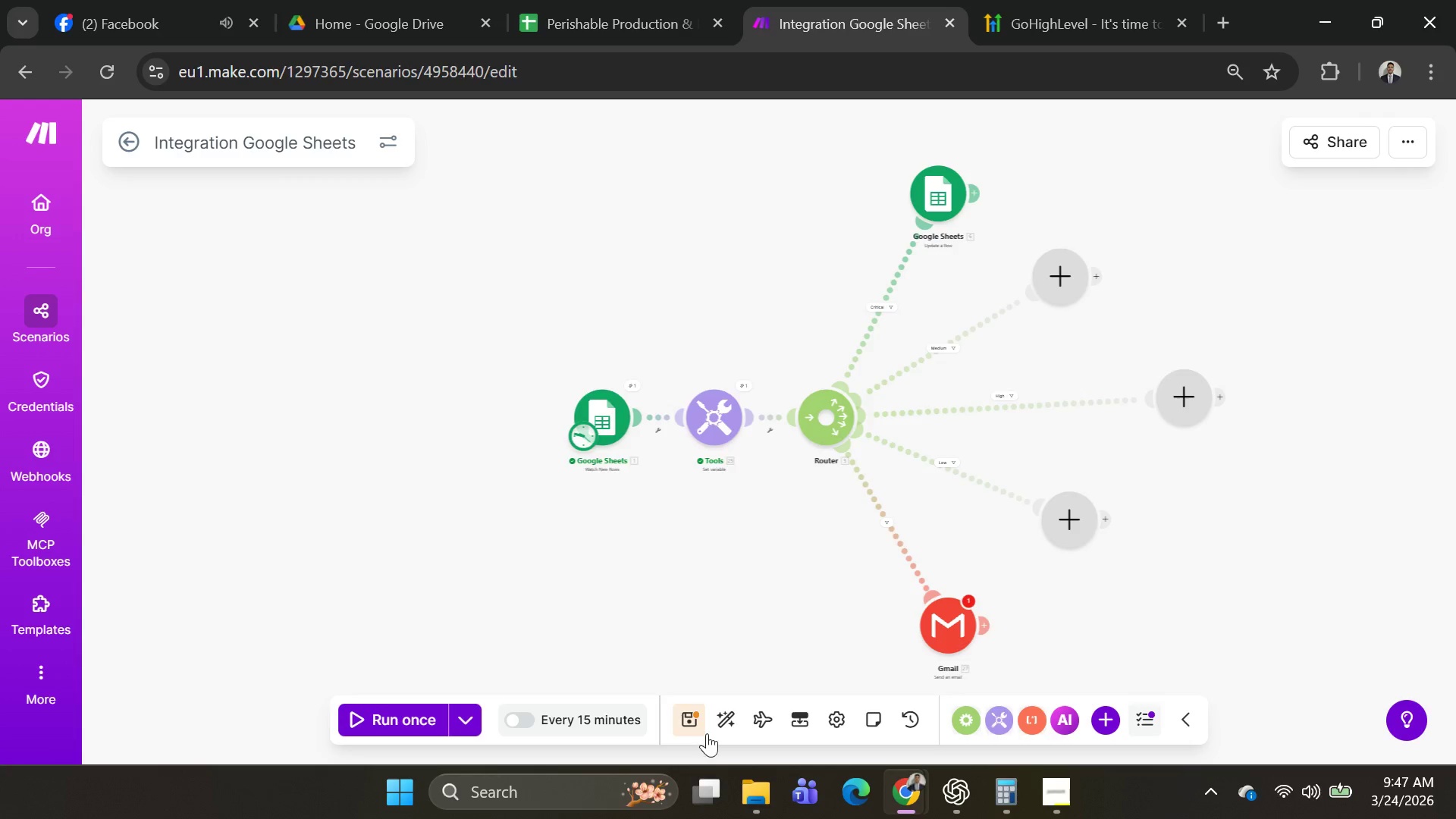 
key(Alt+Tab)
 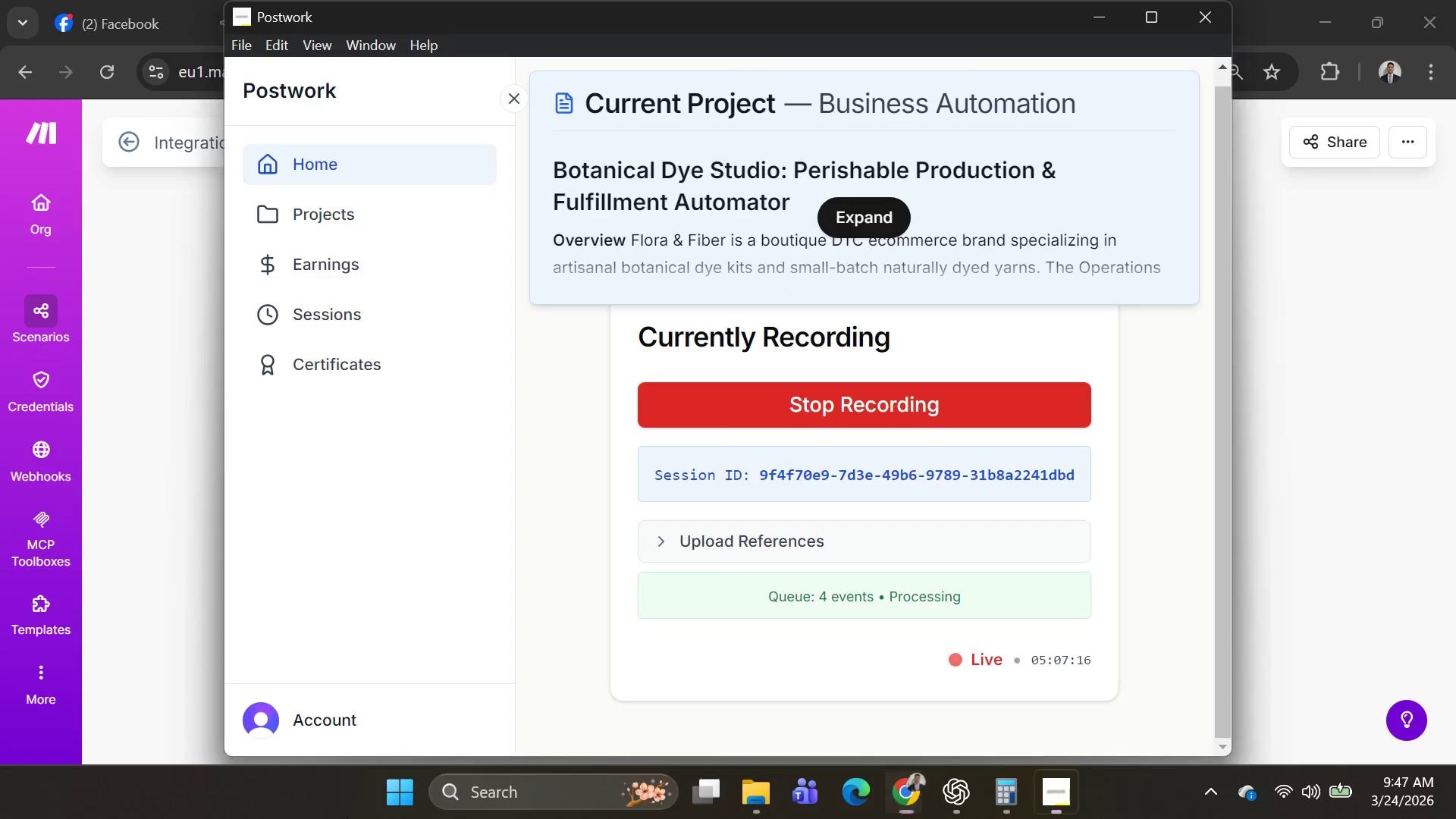 
key(Alt+AltLeft)
 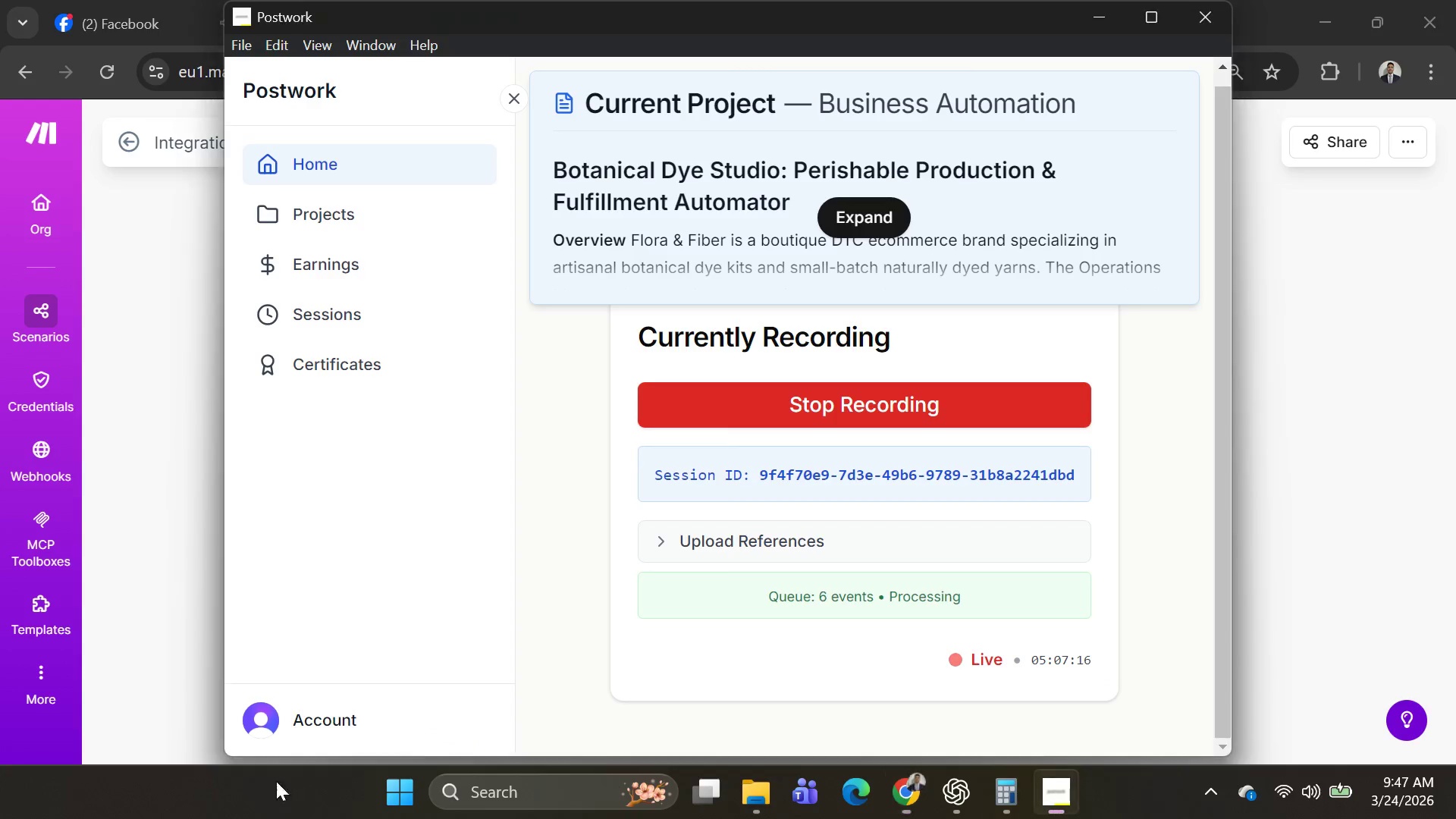 
key(Alt+Tab)
 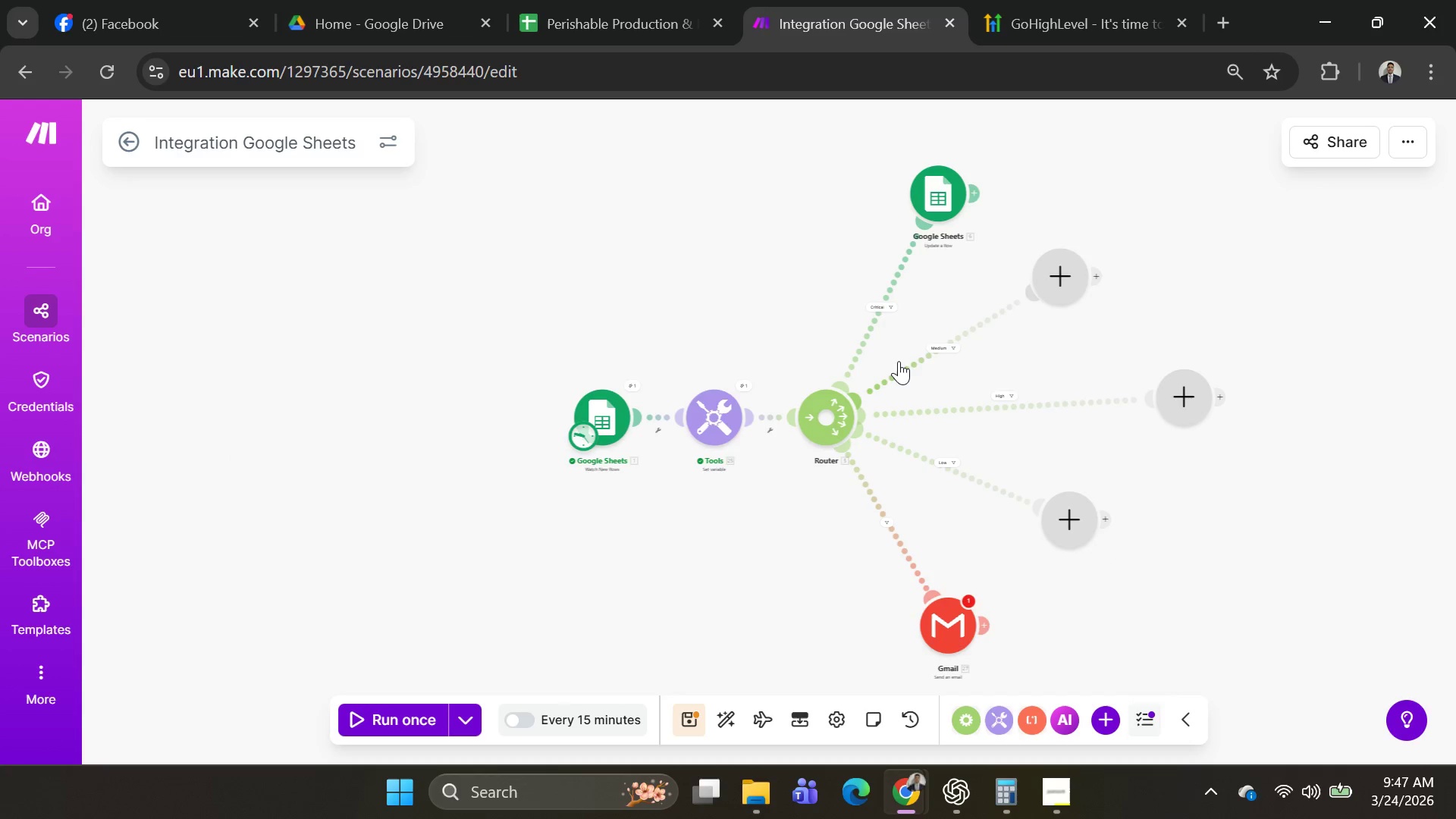 
key(Alt+AltLeft)
 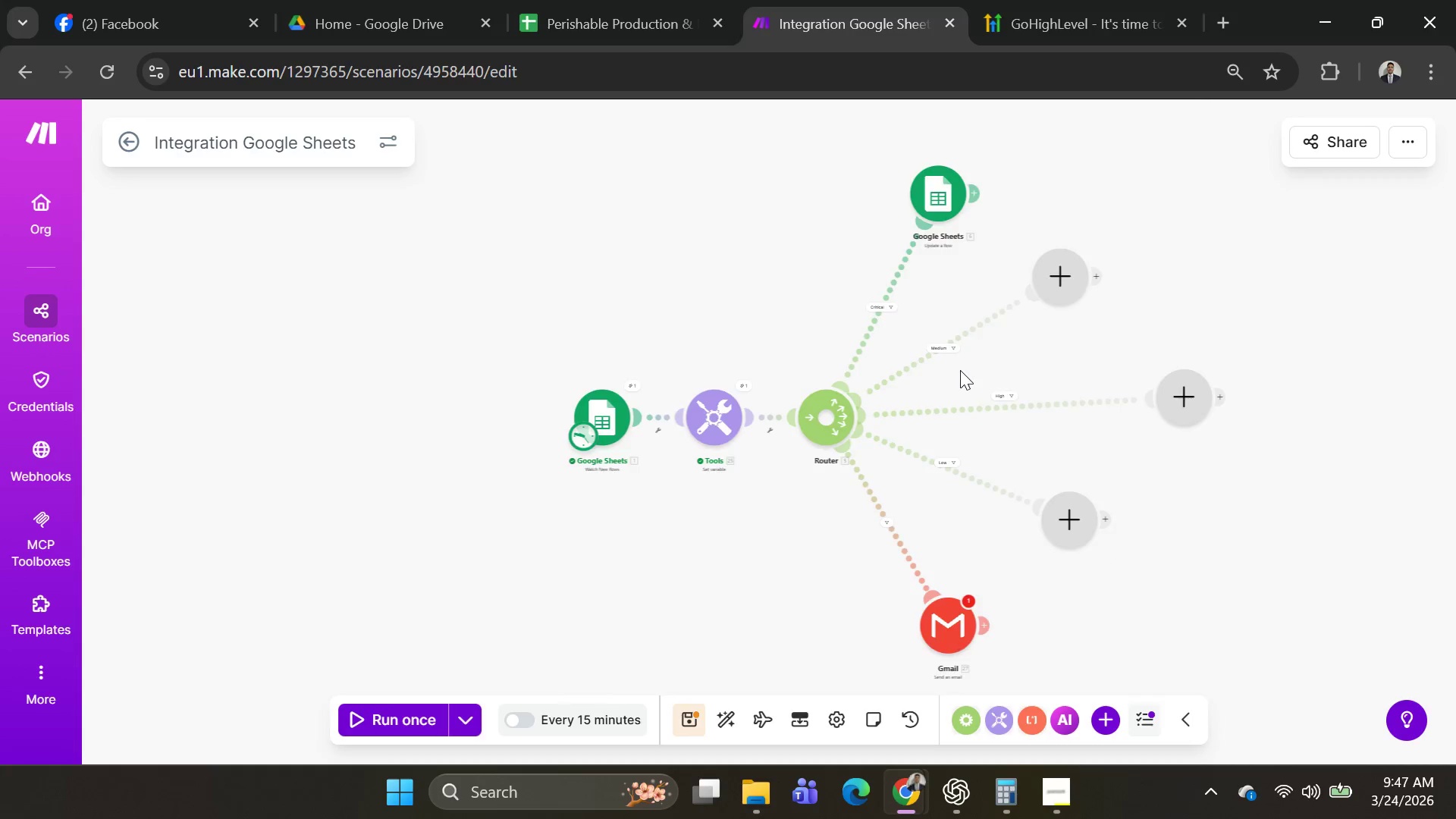 
key(Alt+Tab)